 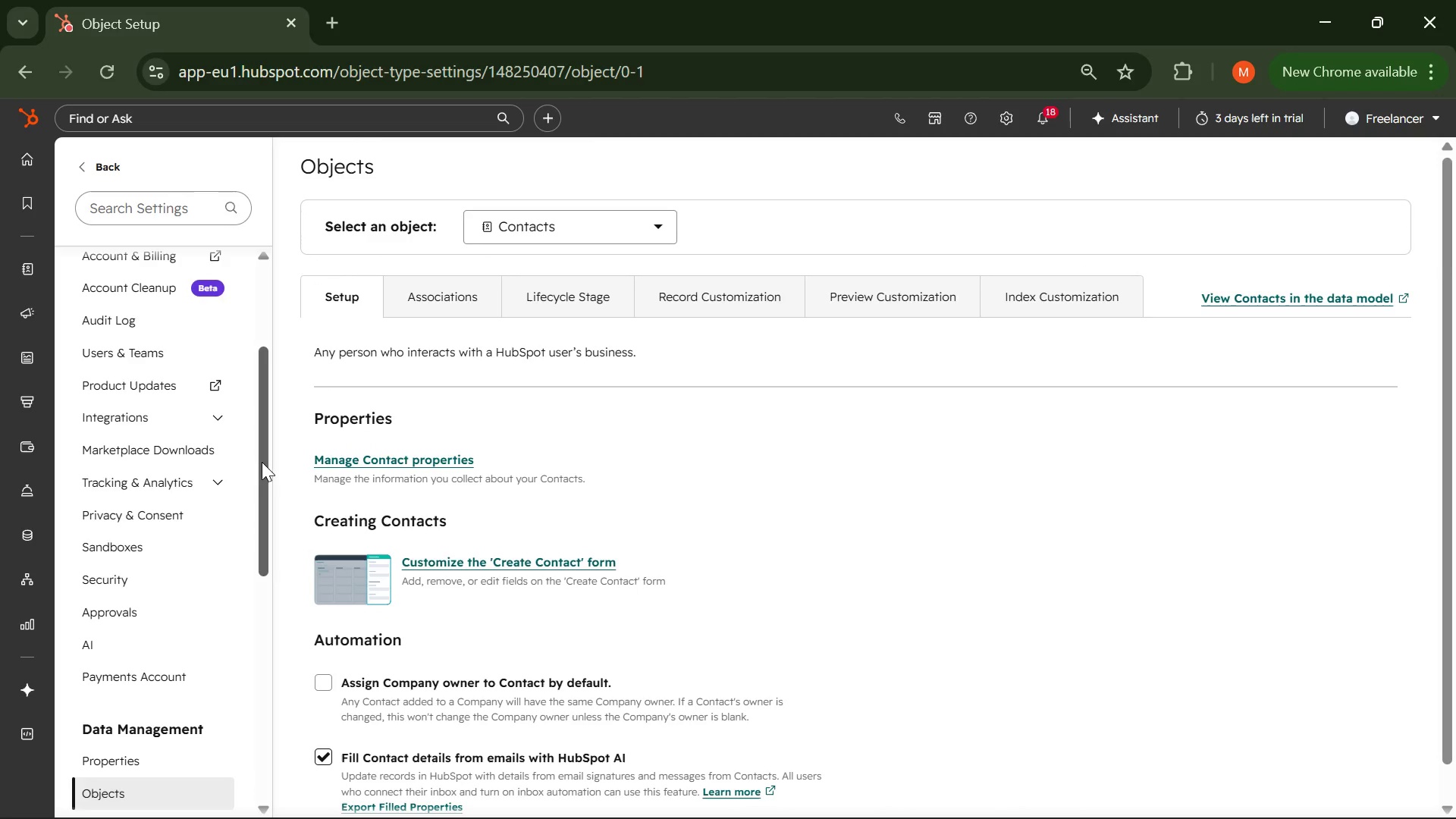 
left_click([617, 237])
 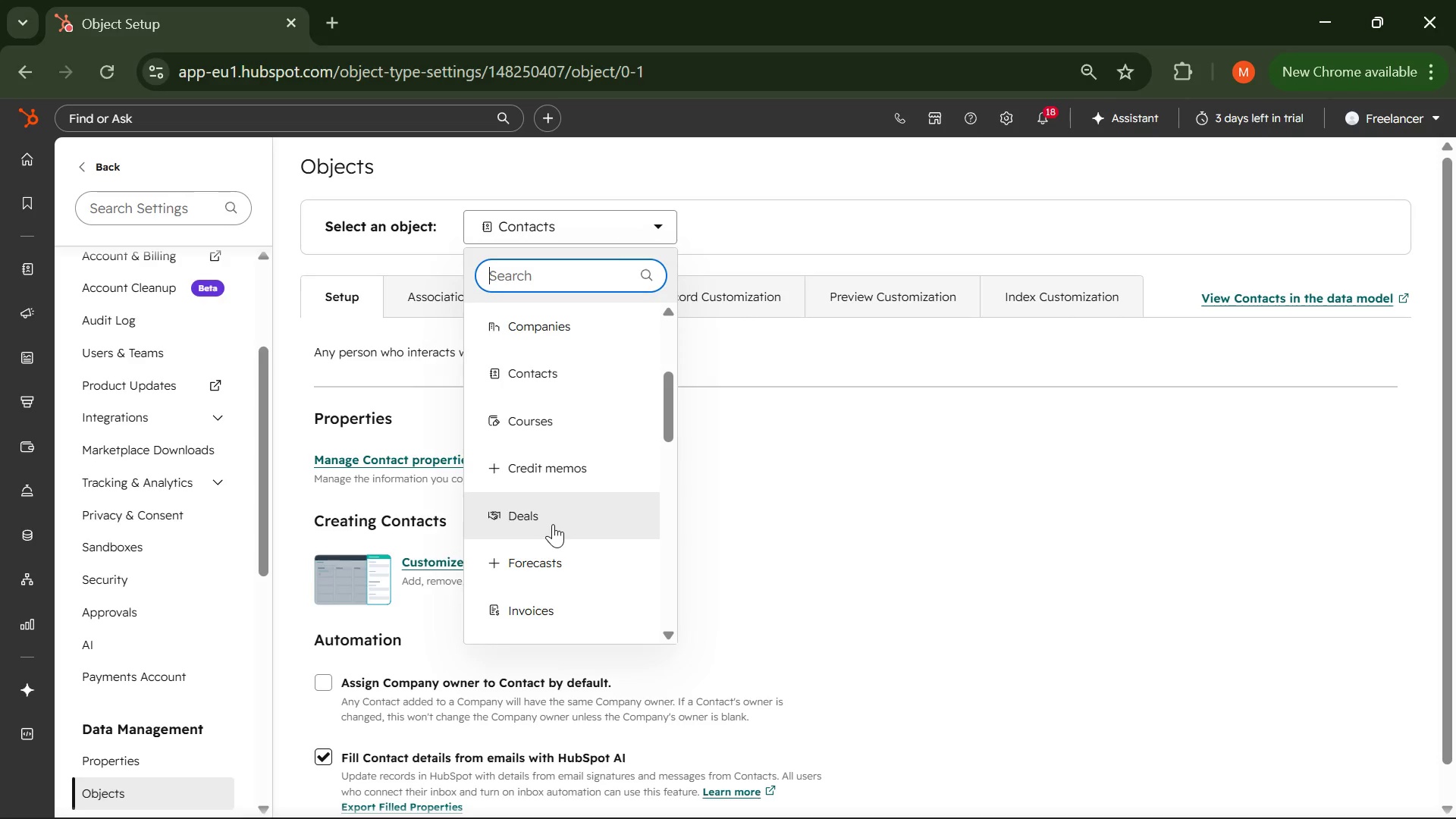 
left_click([546, 526])
 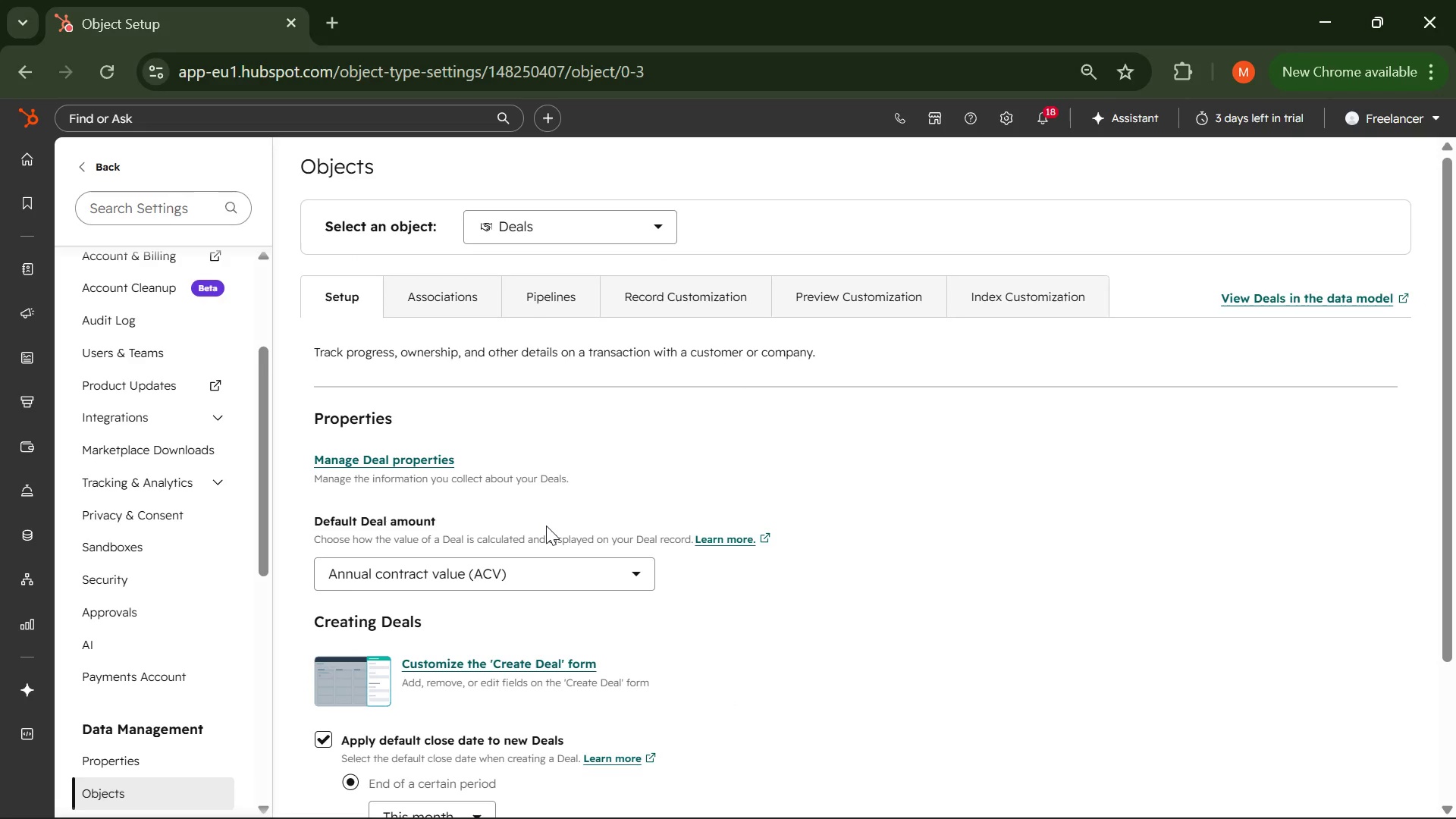 
wait(21.94)
 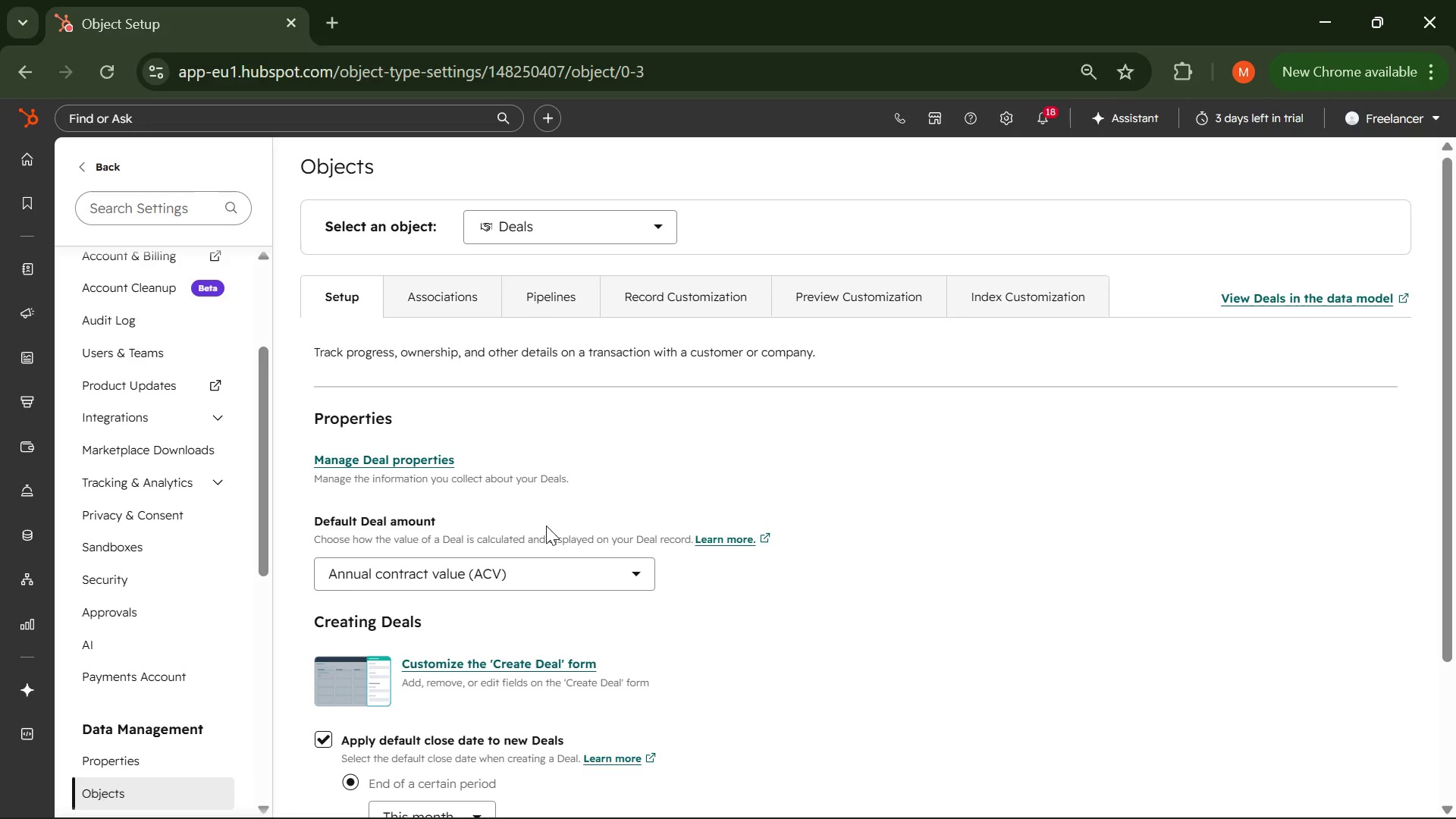 
left_click([527, 279])
 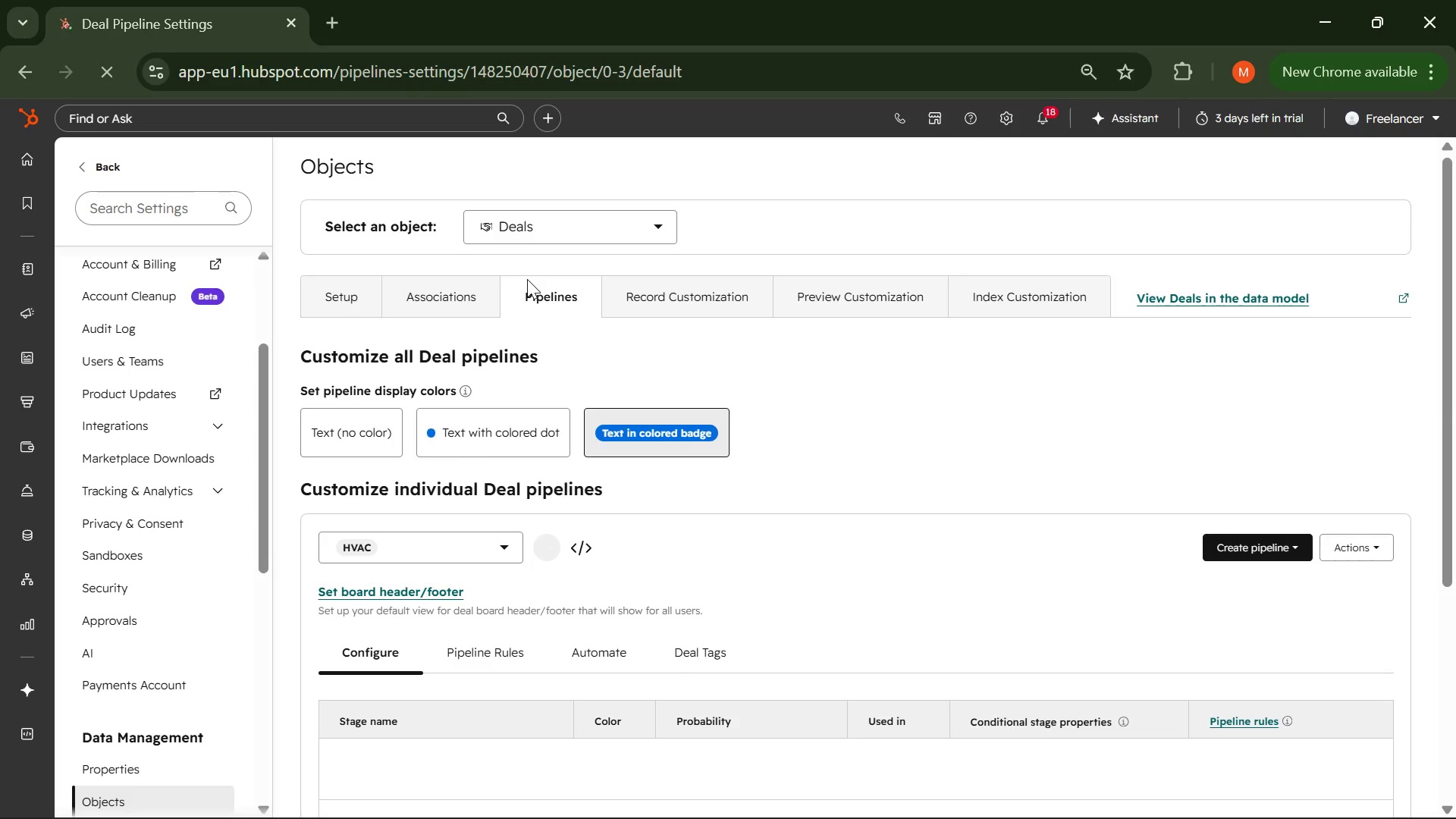 
wait(7.28)
 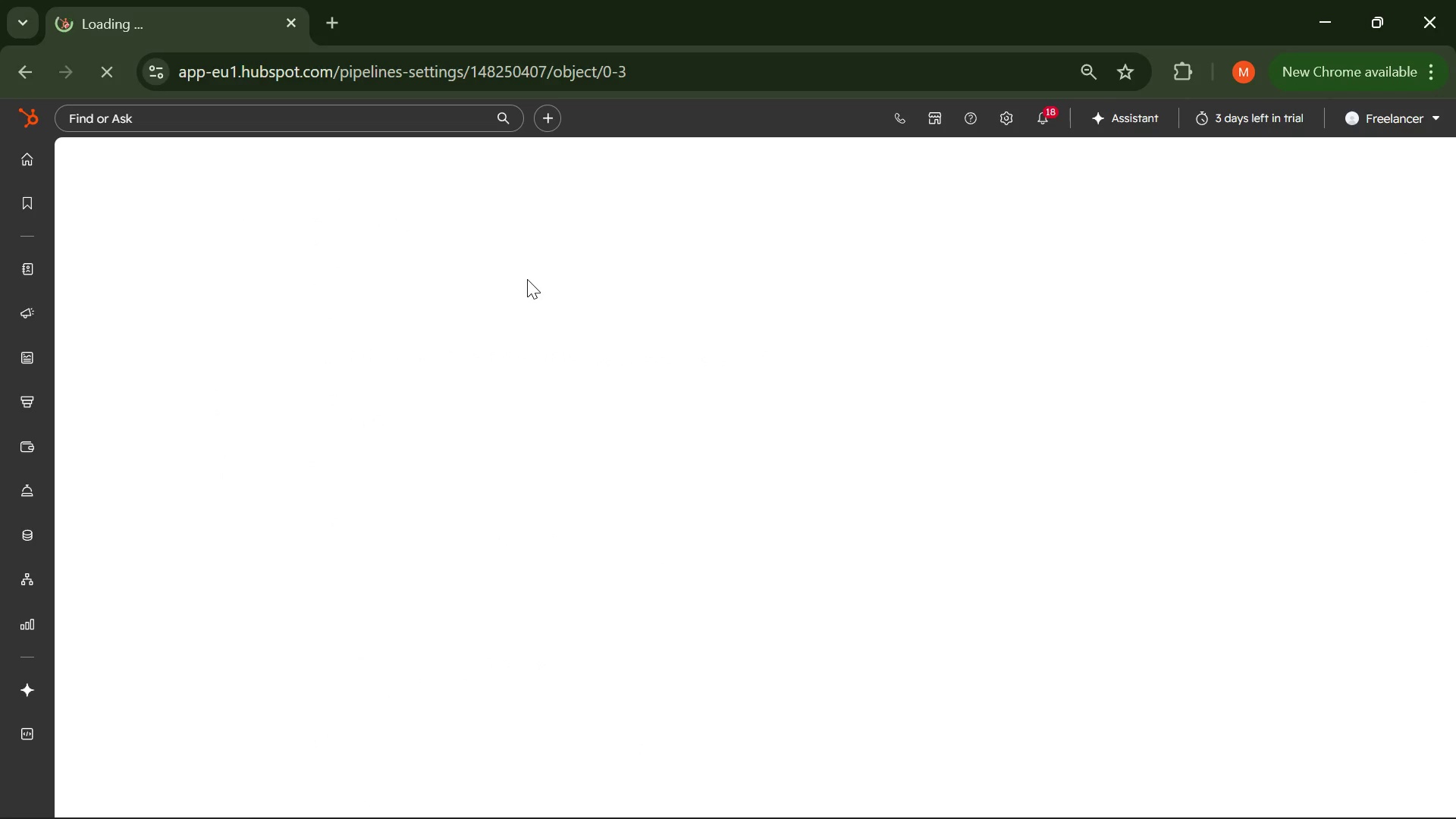 
scroll: coordinate [529, 380], scroll_direction: down, amount: 1.0
 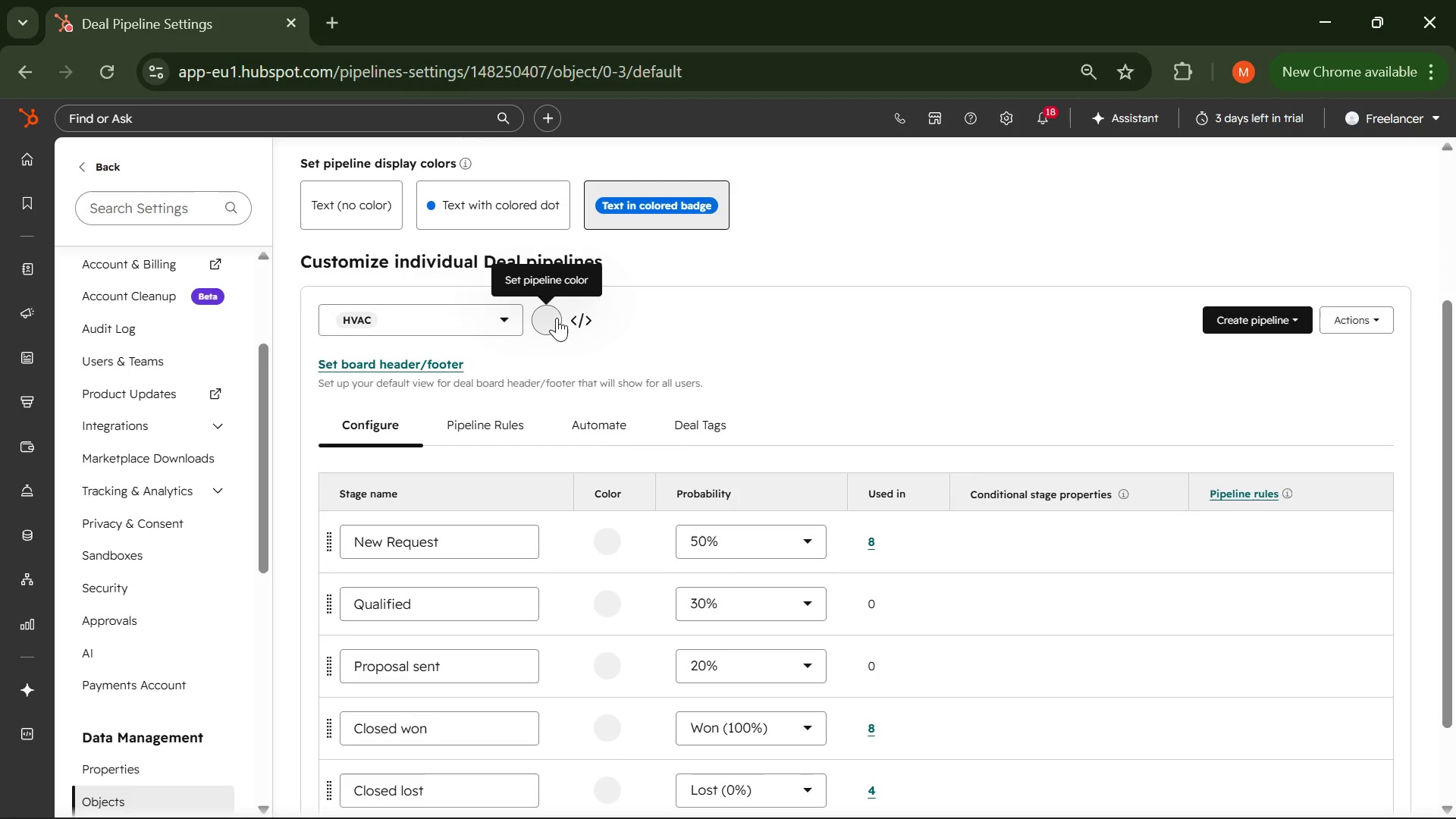 
wait(6.13)
 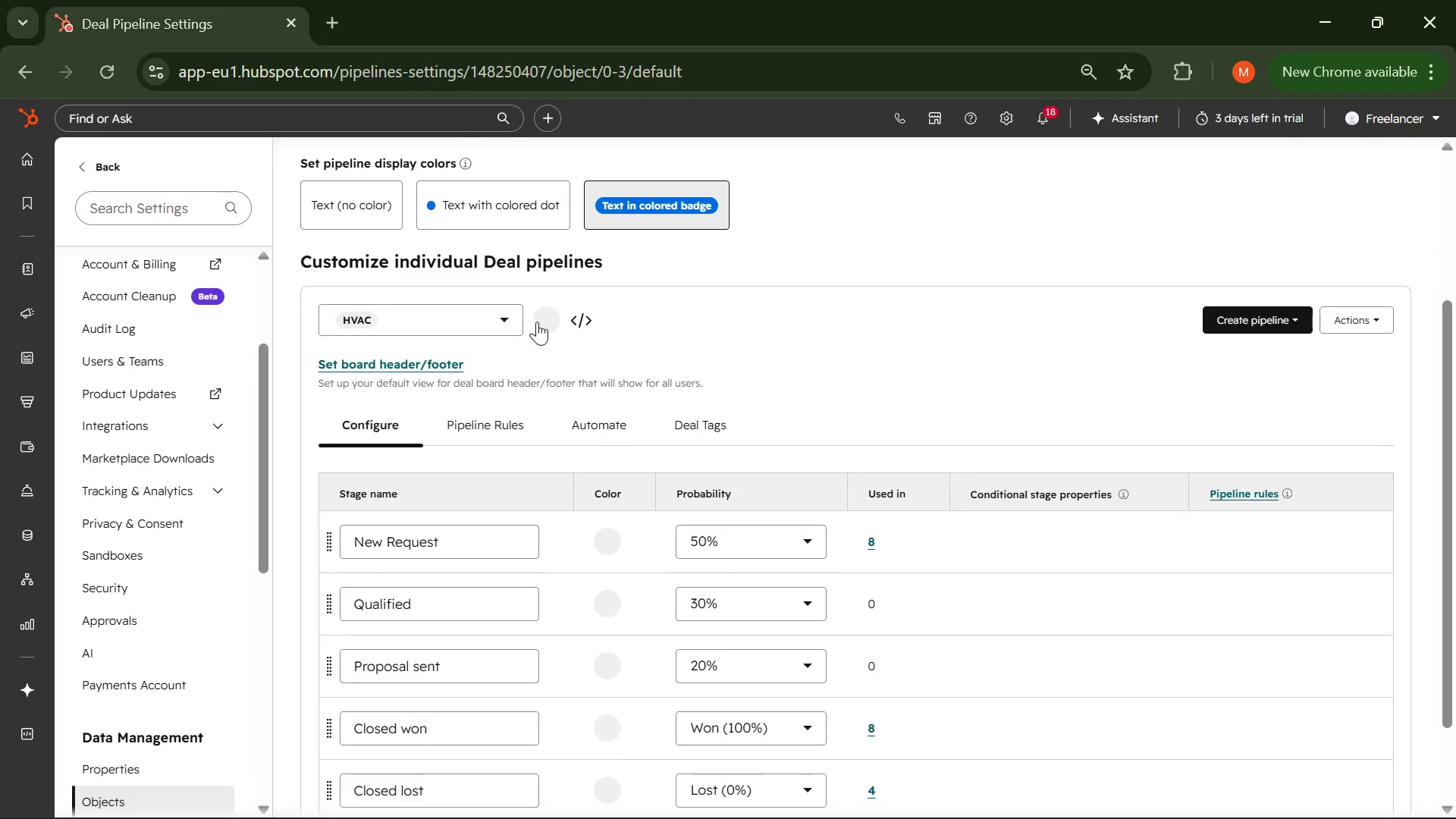 
left_click([1281, 326])
 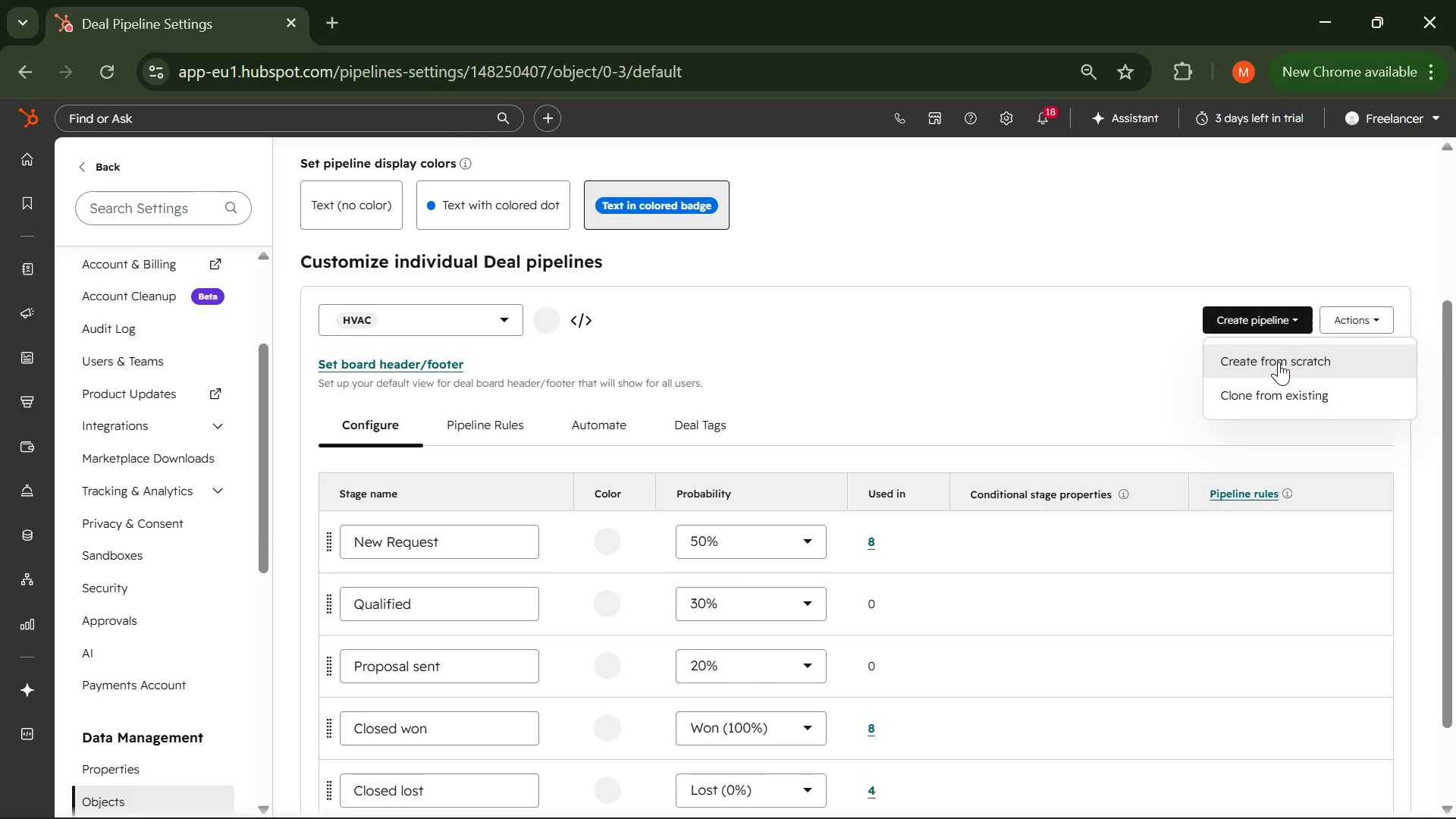 
left_click([1279, 362])
 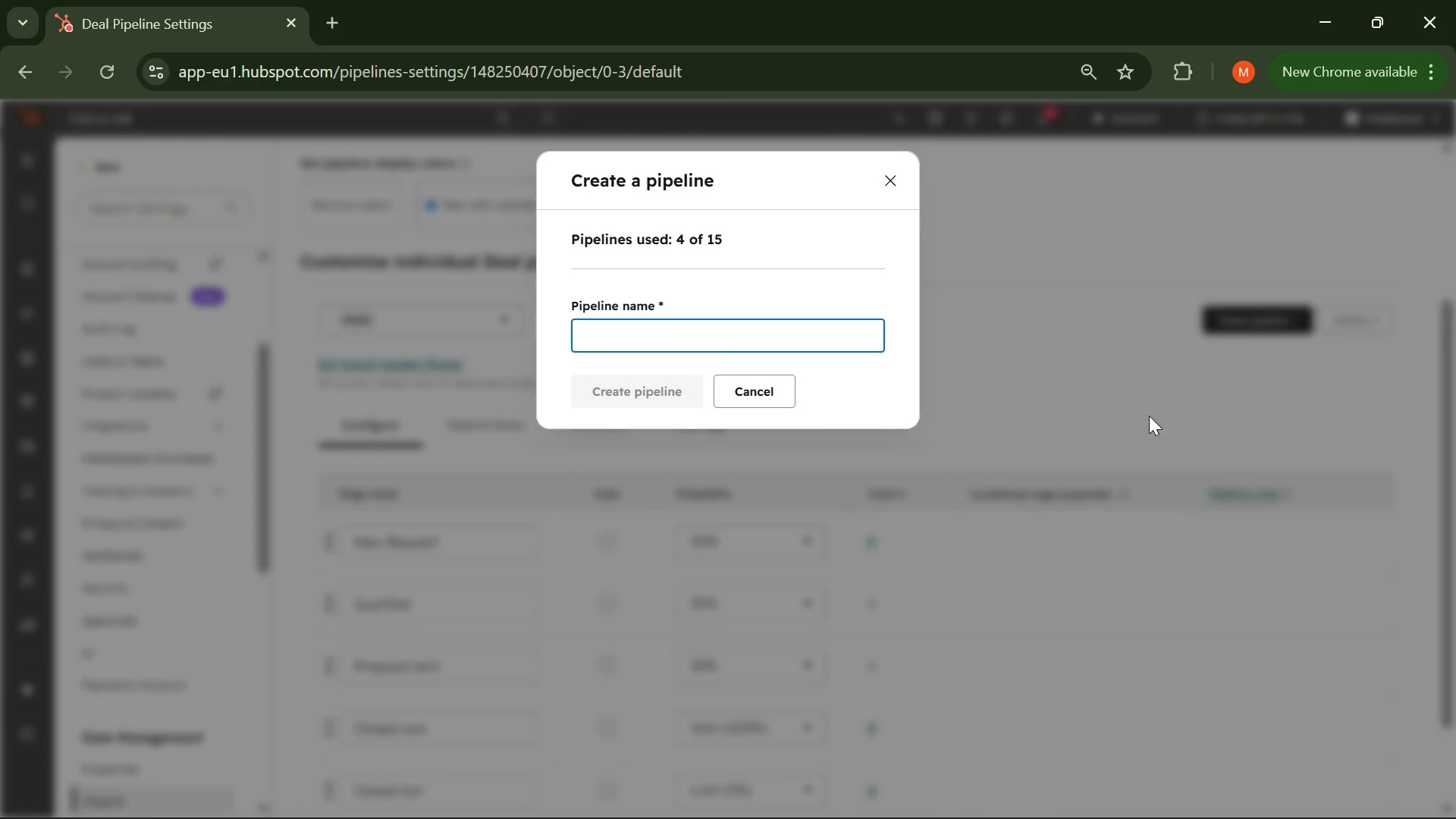 
left_click([643, 331])
 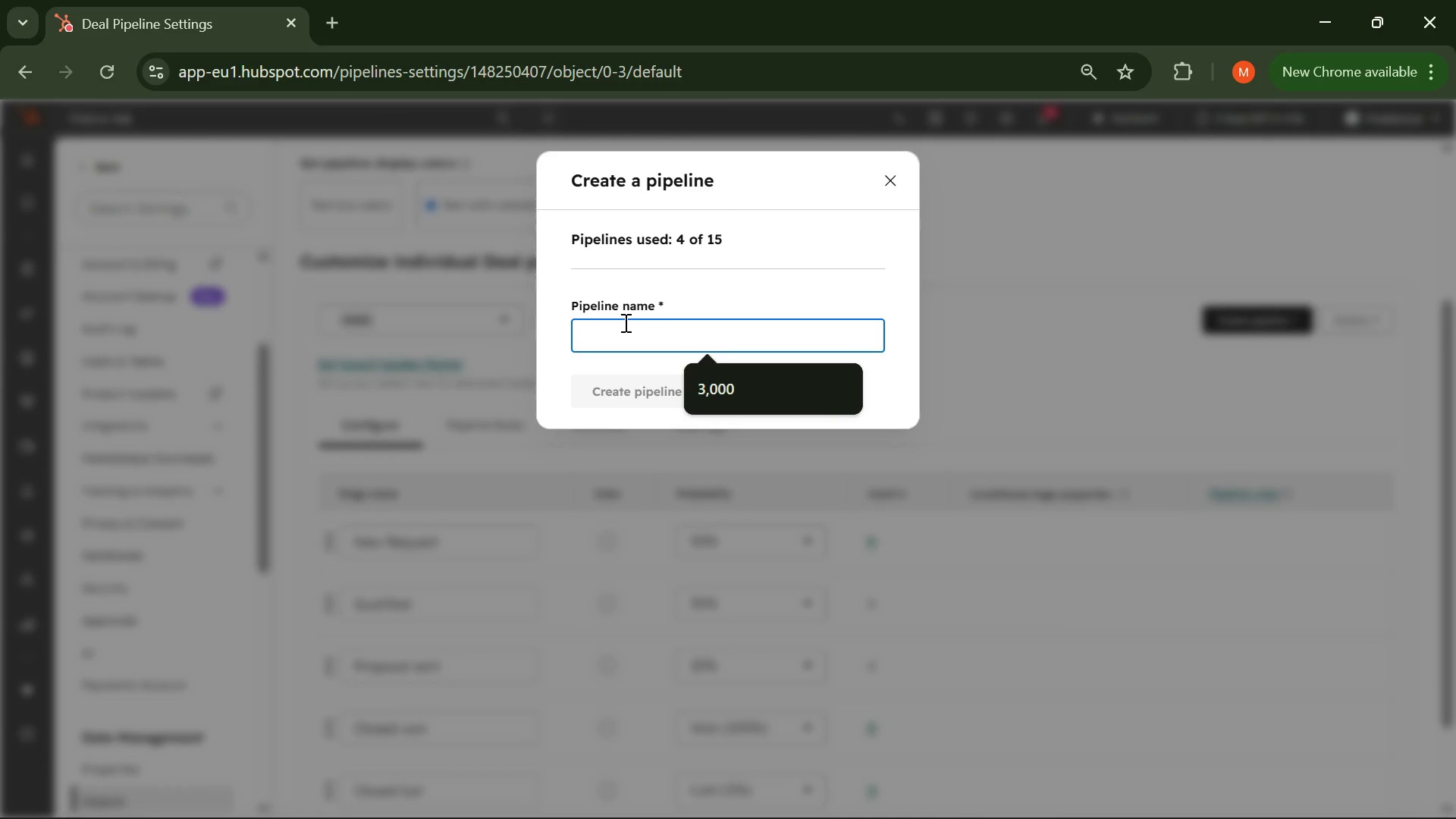 
type(Property Acquisition )
 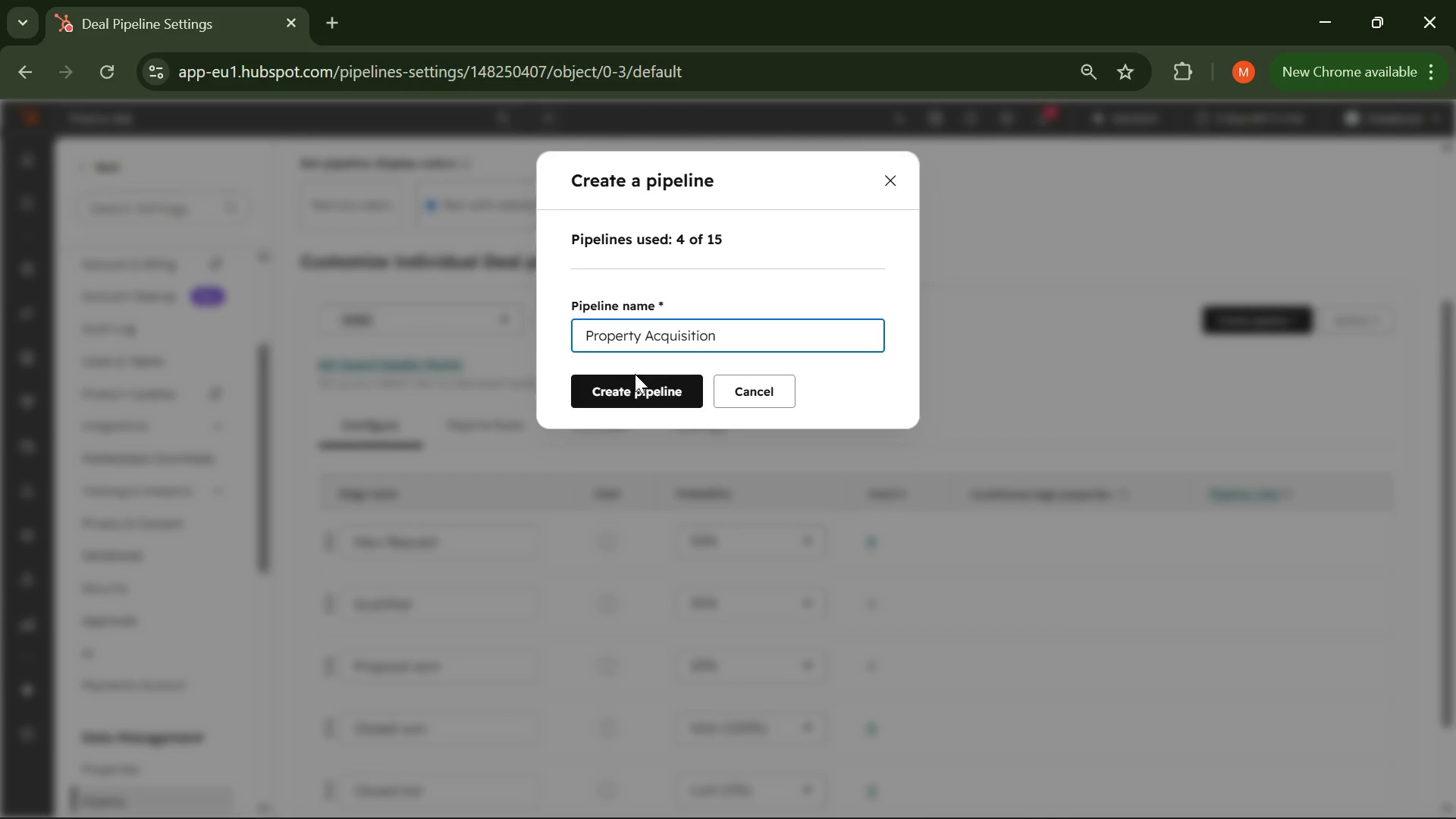 
left_click([635, 378])
 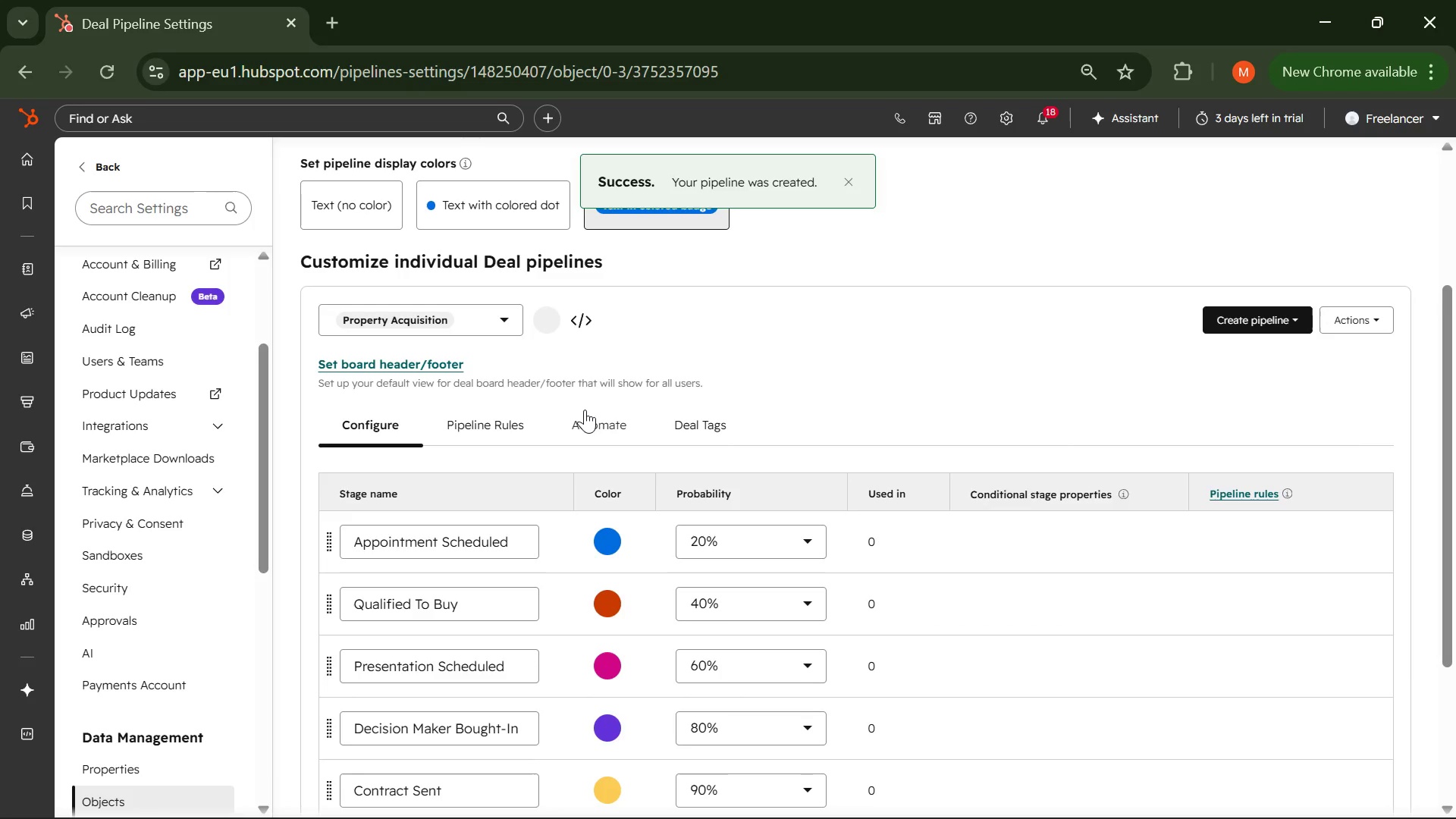 
scroll: coordinate [579, 420], scroll_direction: down, amount: 1.0
 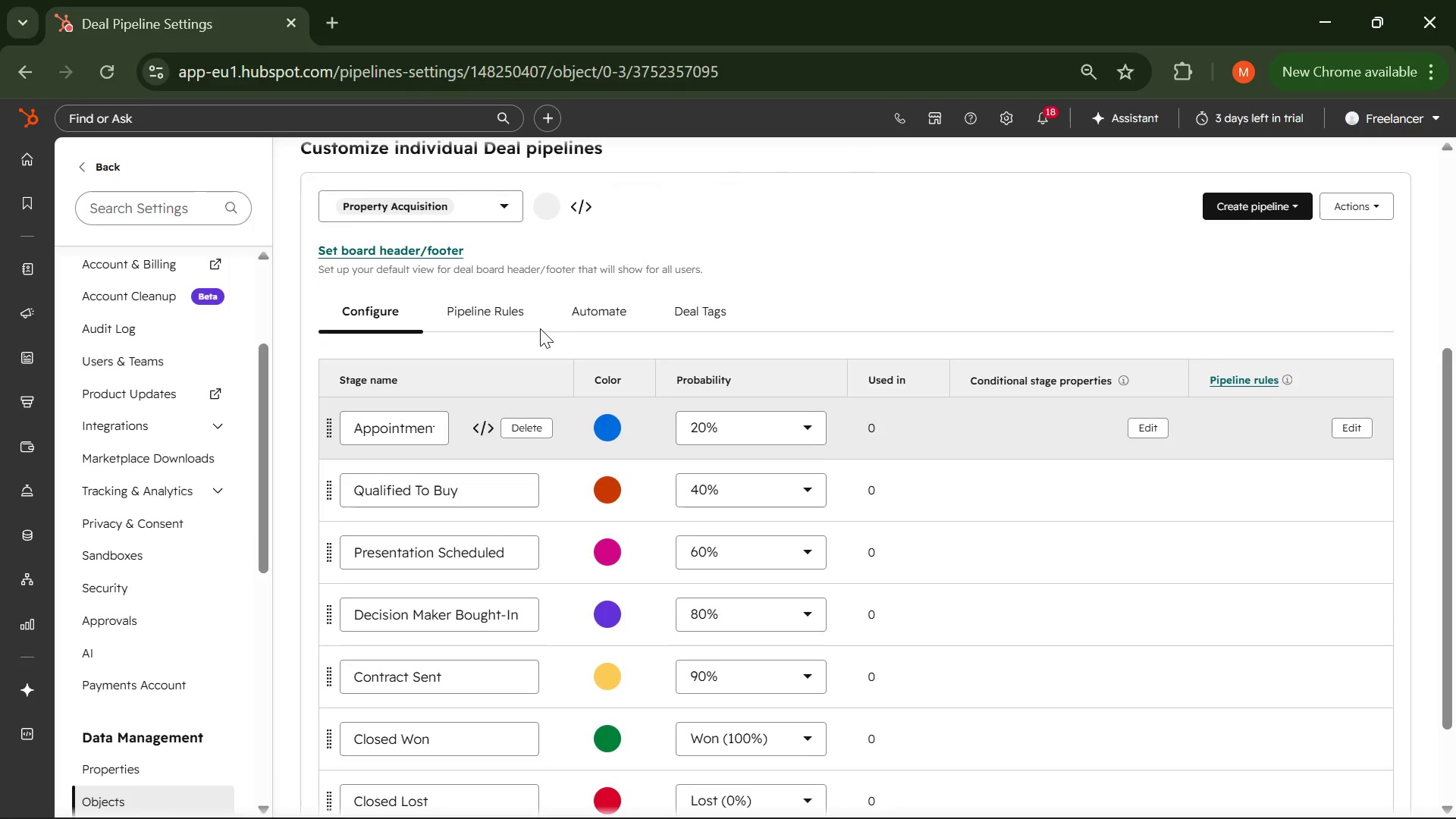 
scroll: coordinate [532, 316], scroll_direction: none, amount: 0.0
 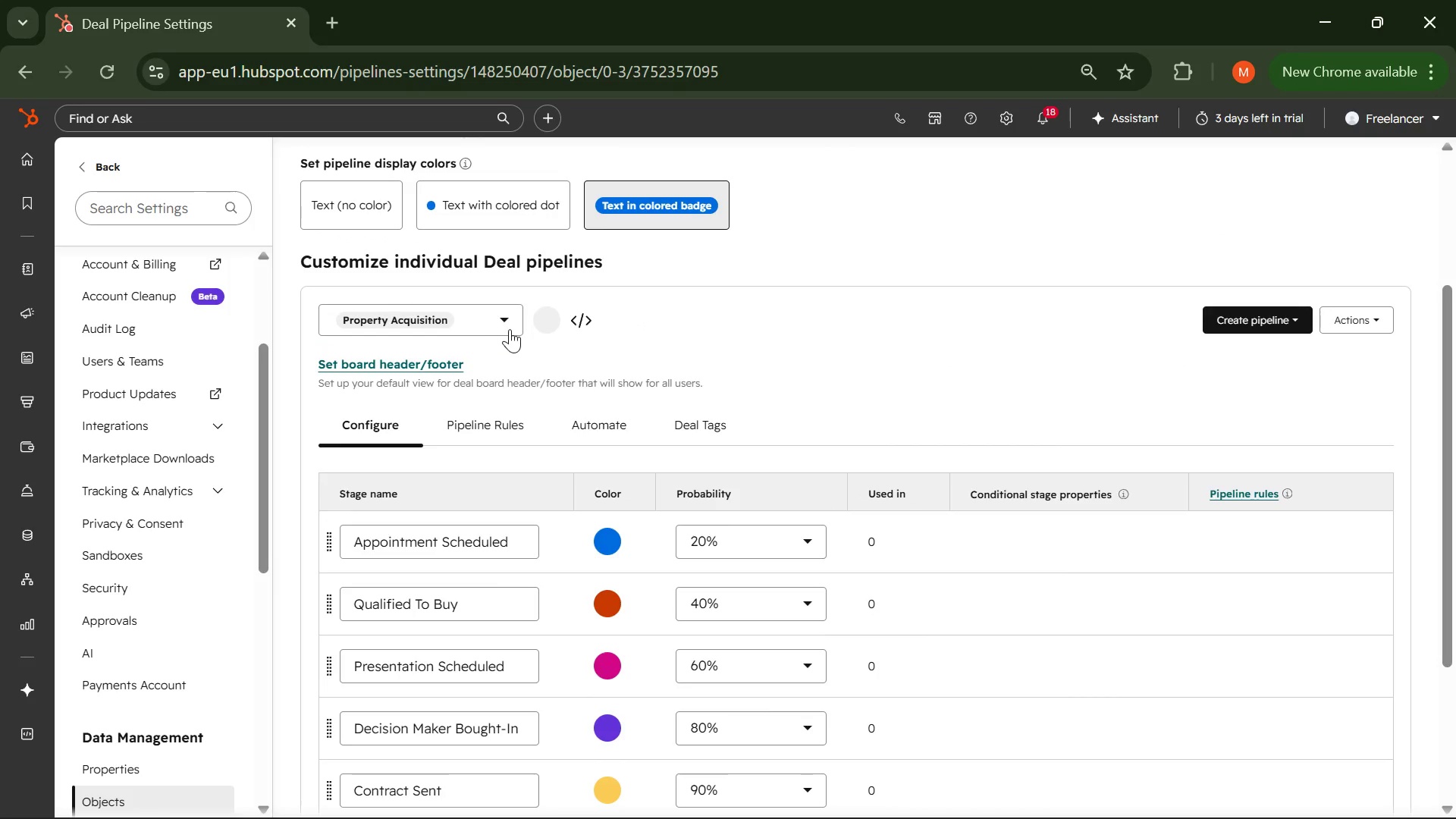 
left_click([504, 323])
 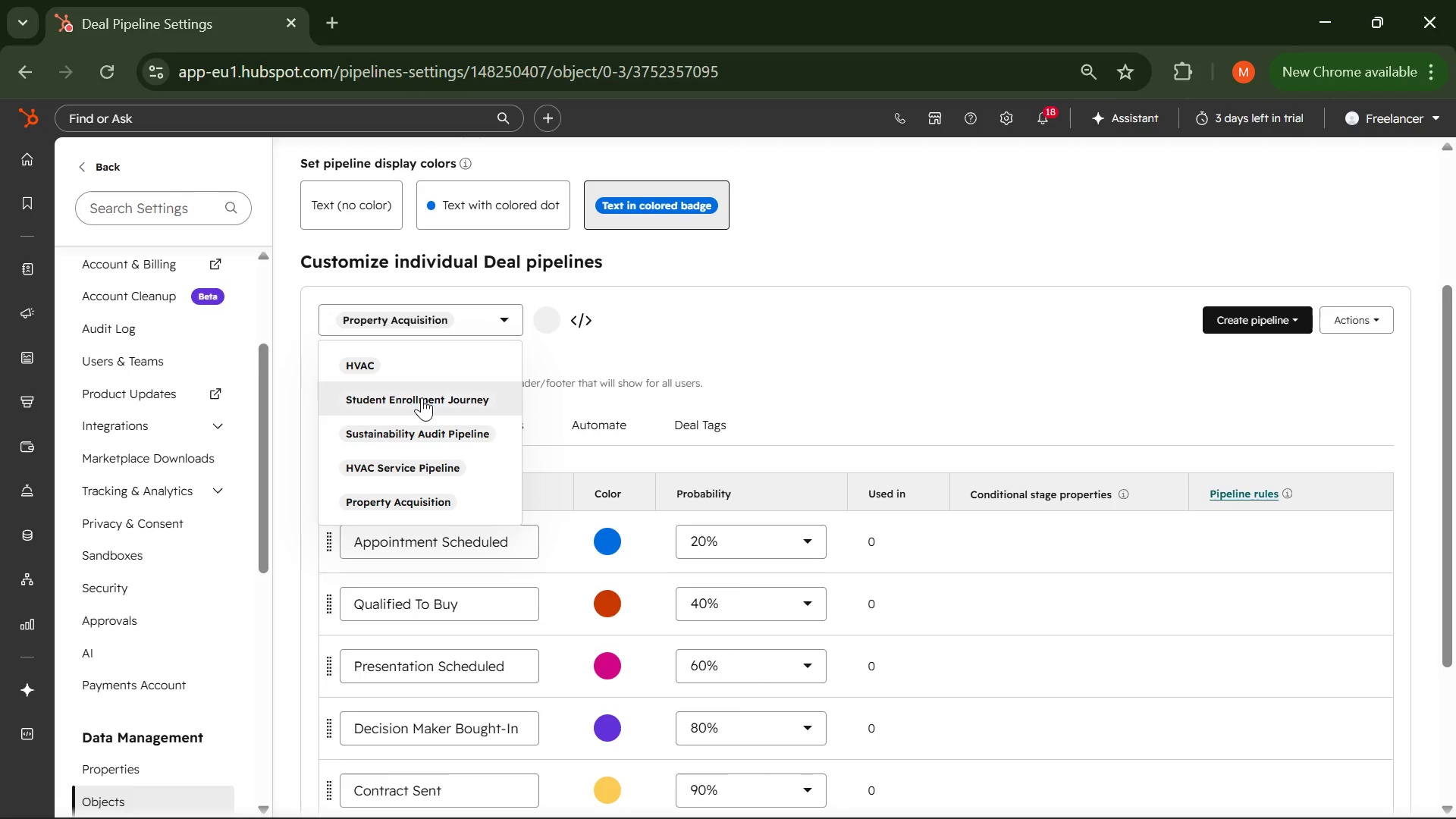 
left_click([422, 397])
 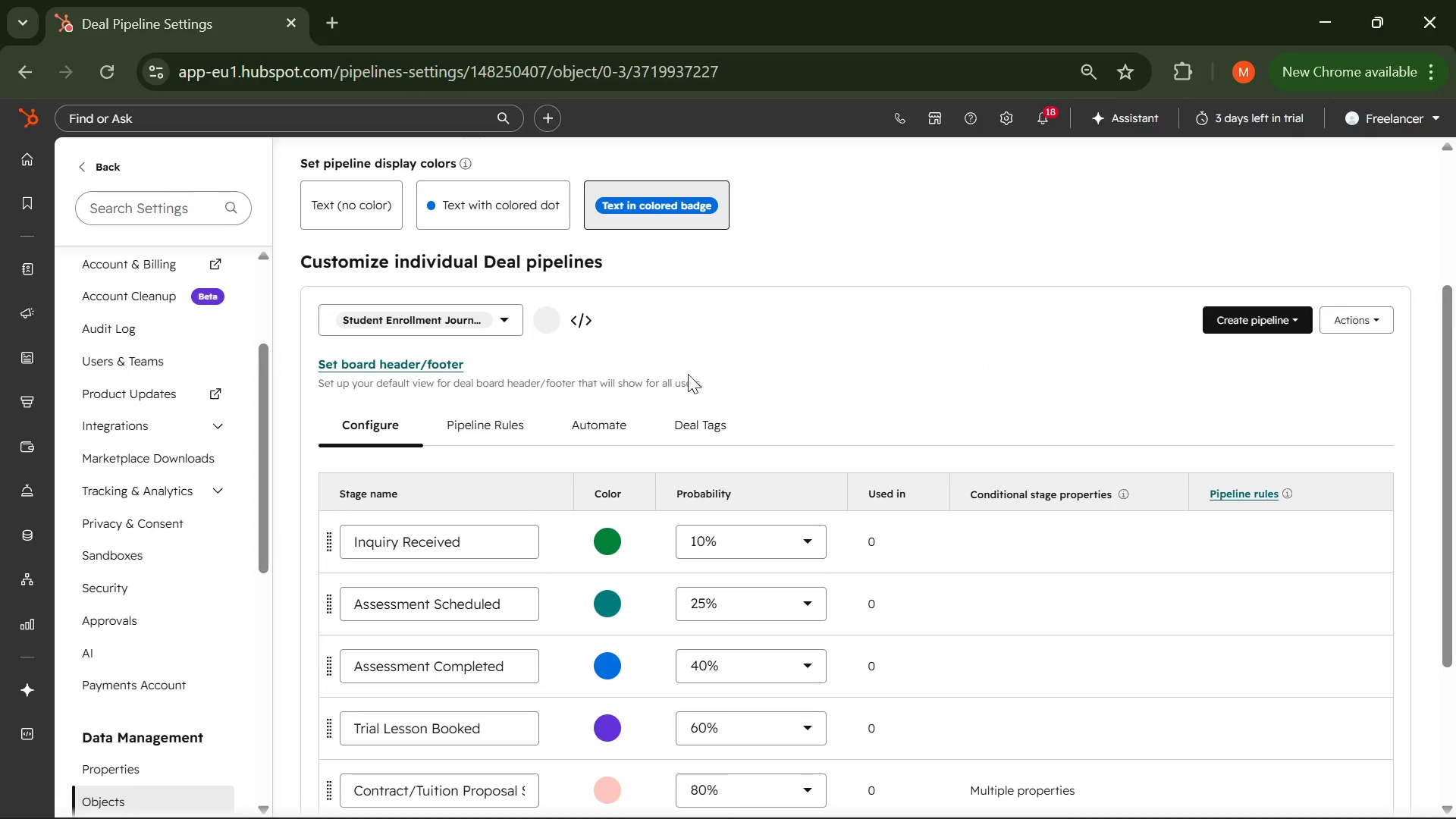 
left_click([1380, 312])
 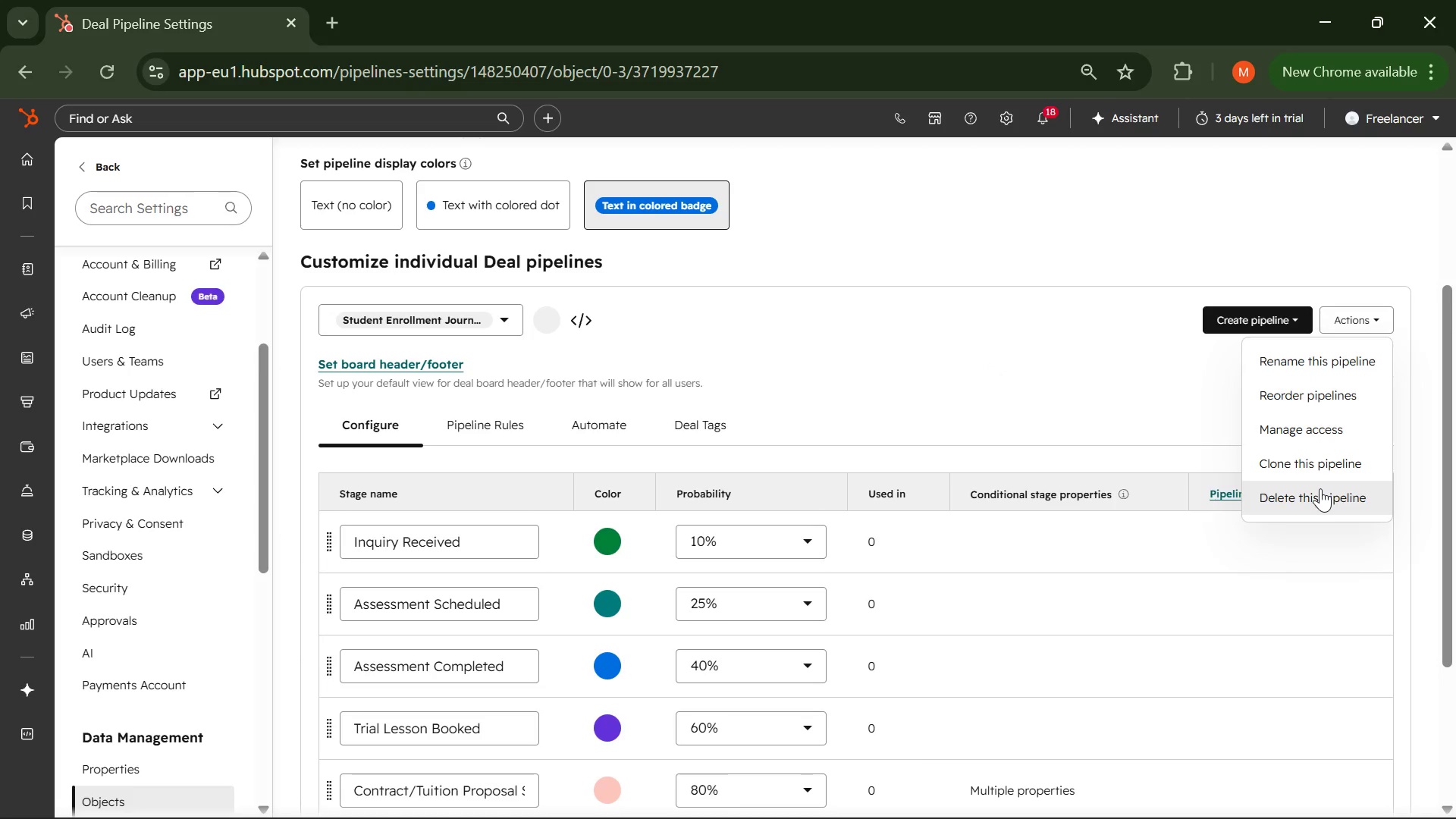 
left_click([1320, 488])
 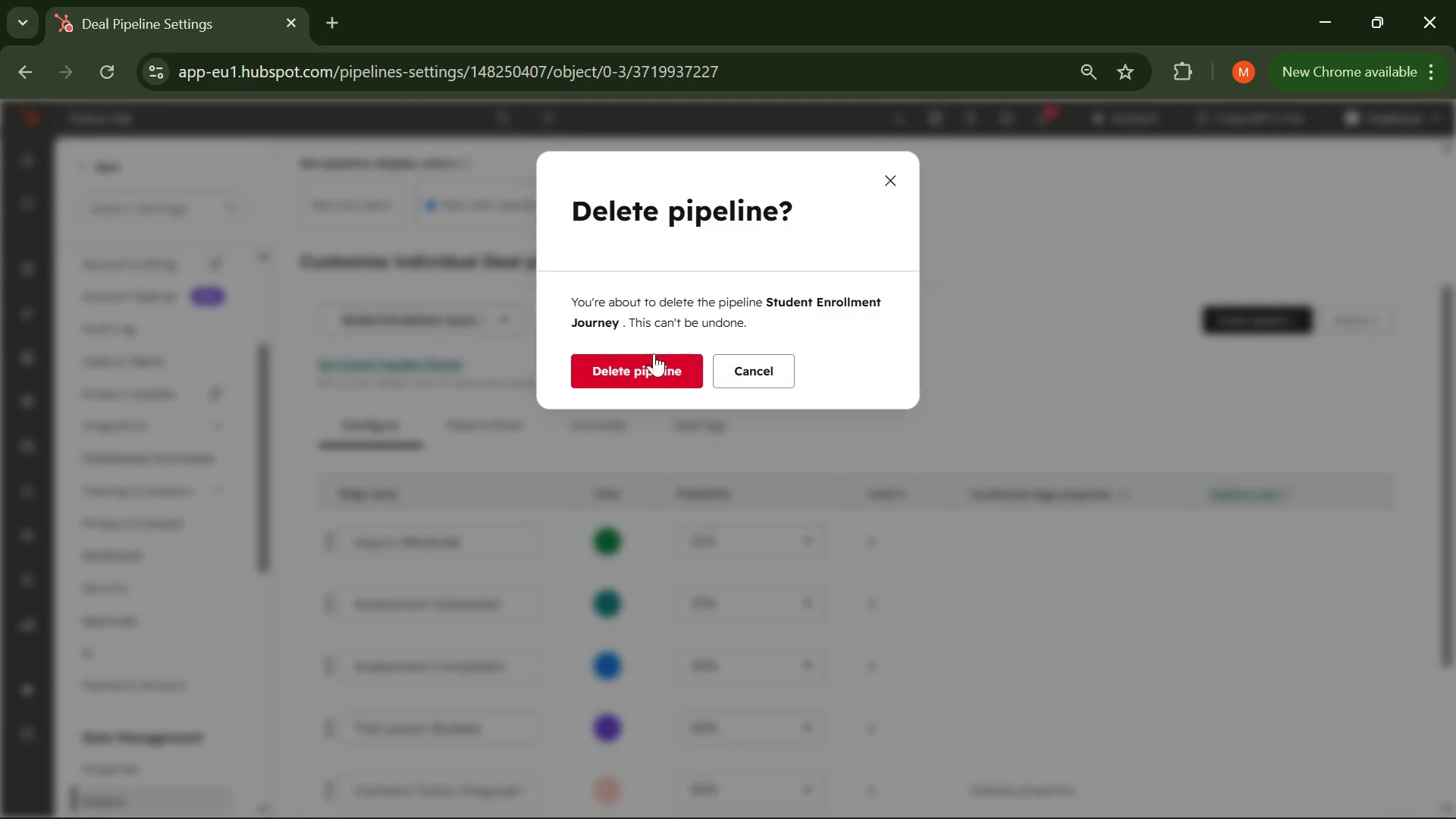 
left_click([609, 354])
 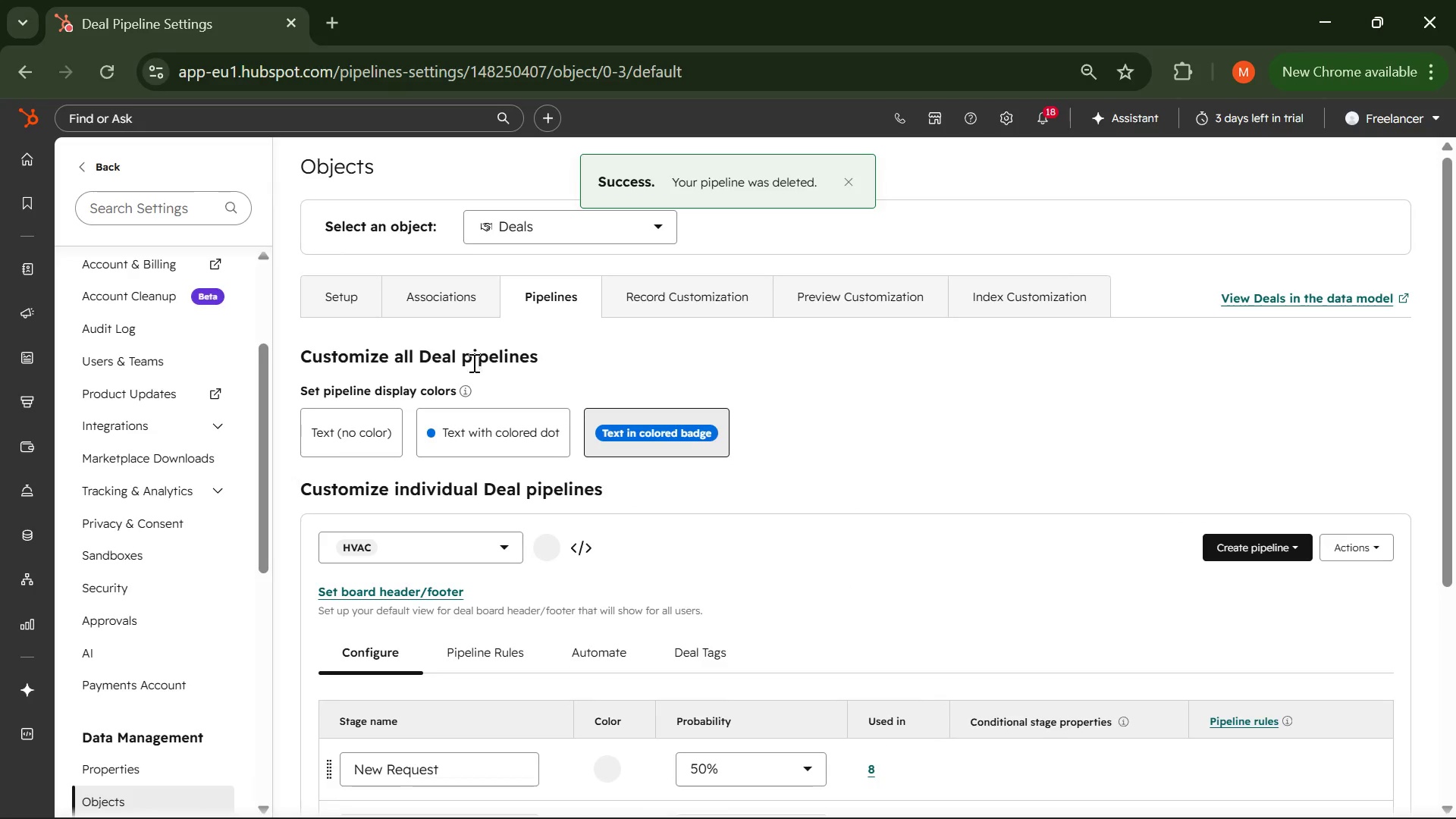 
scroll: coordinate [486, 488], scroll_direction: none, amount: 0.0
 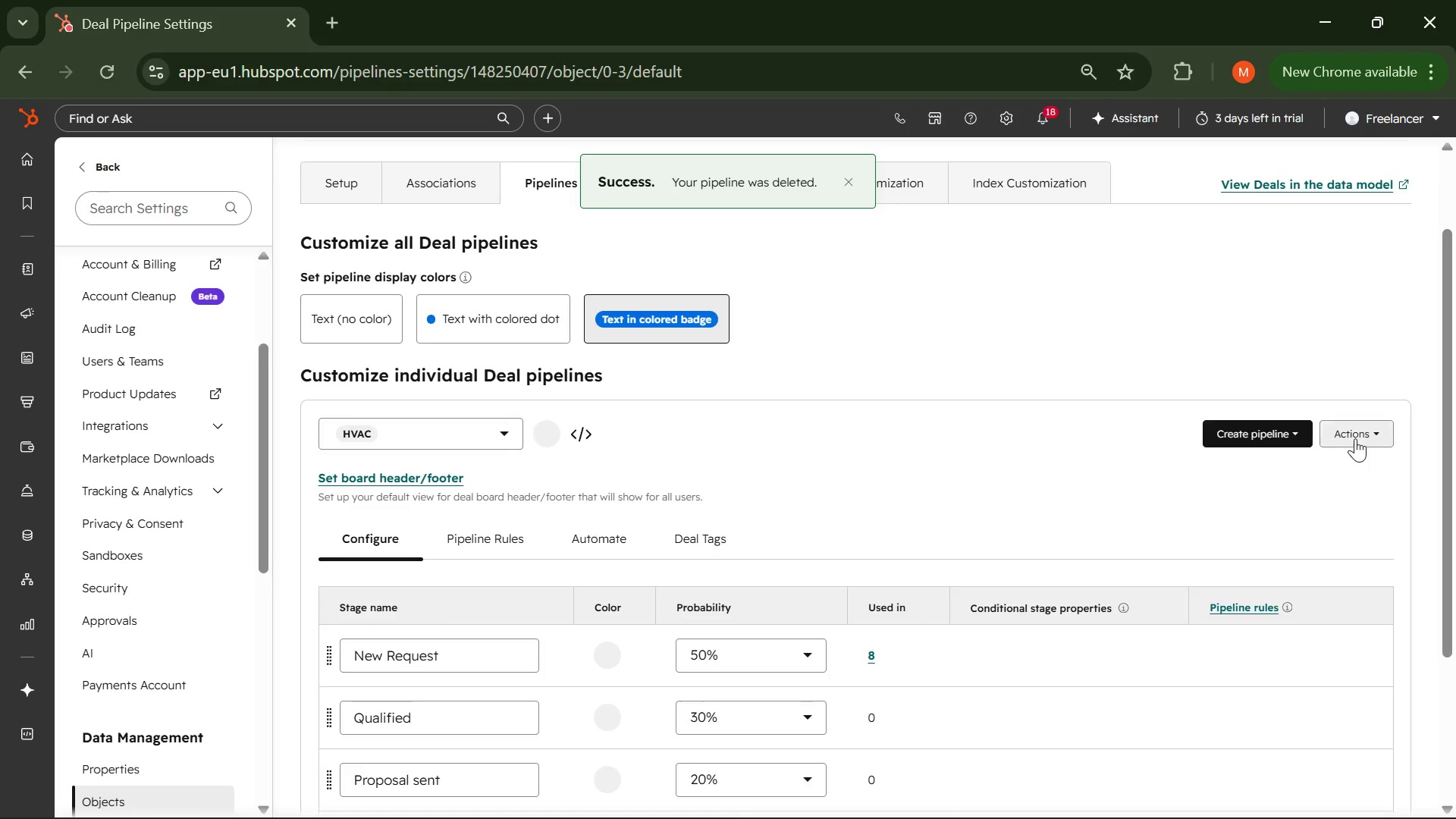 
left_click([1356, 438])
 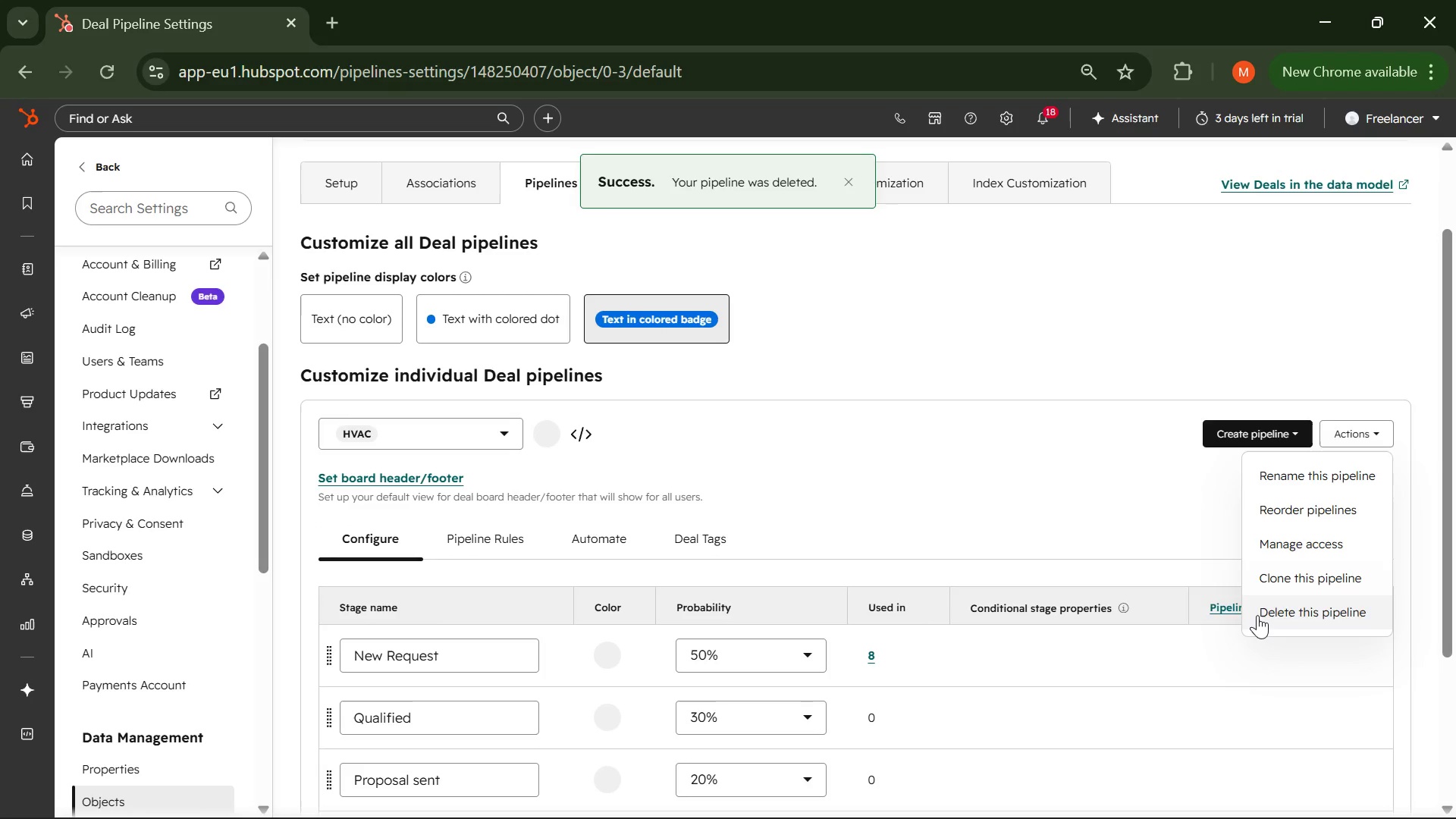 
left_click([1257, 616])
 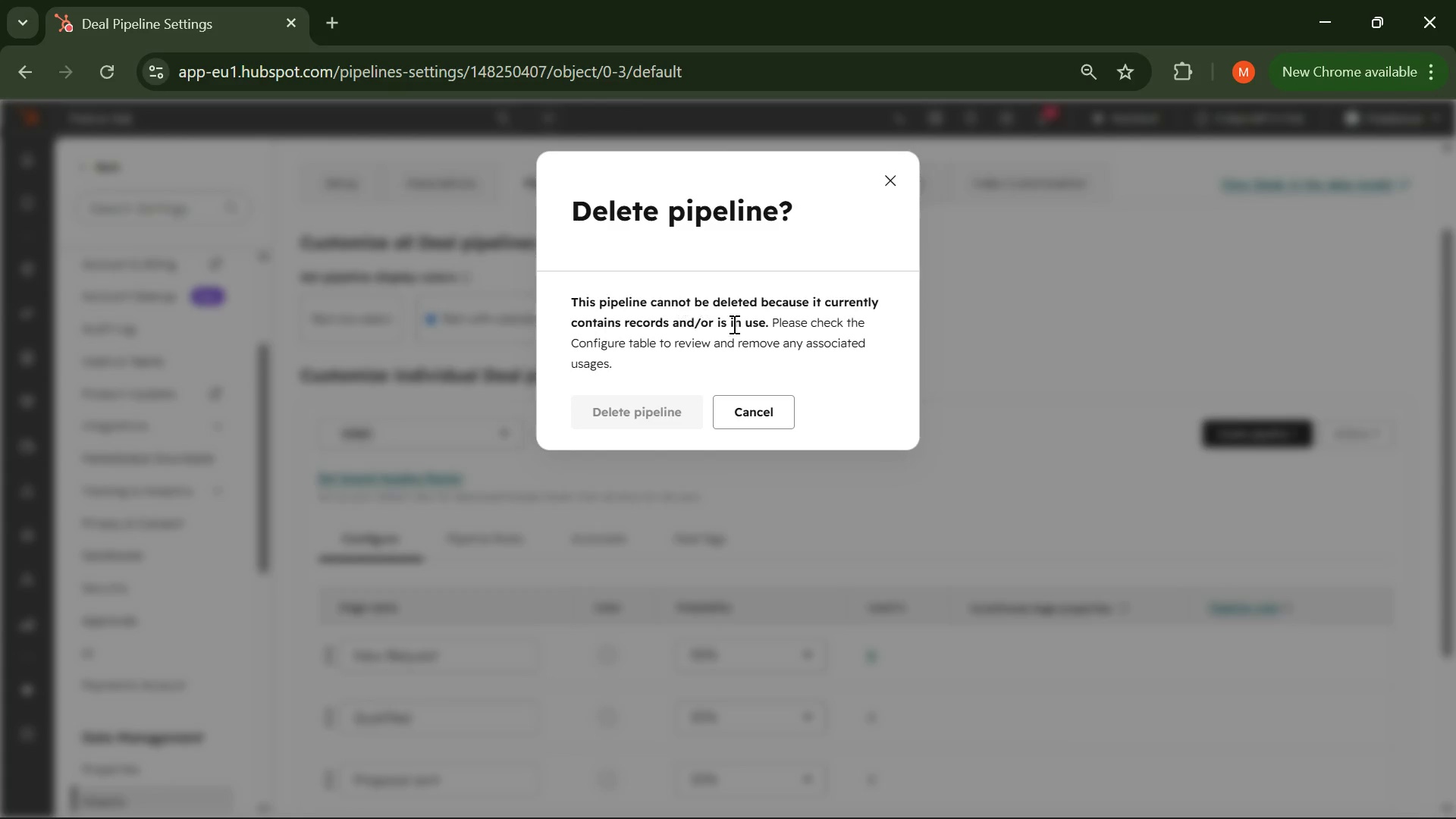 
wait(5.08)
 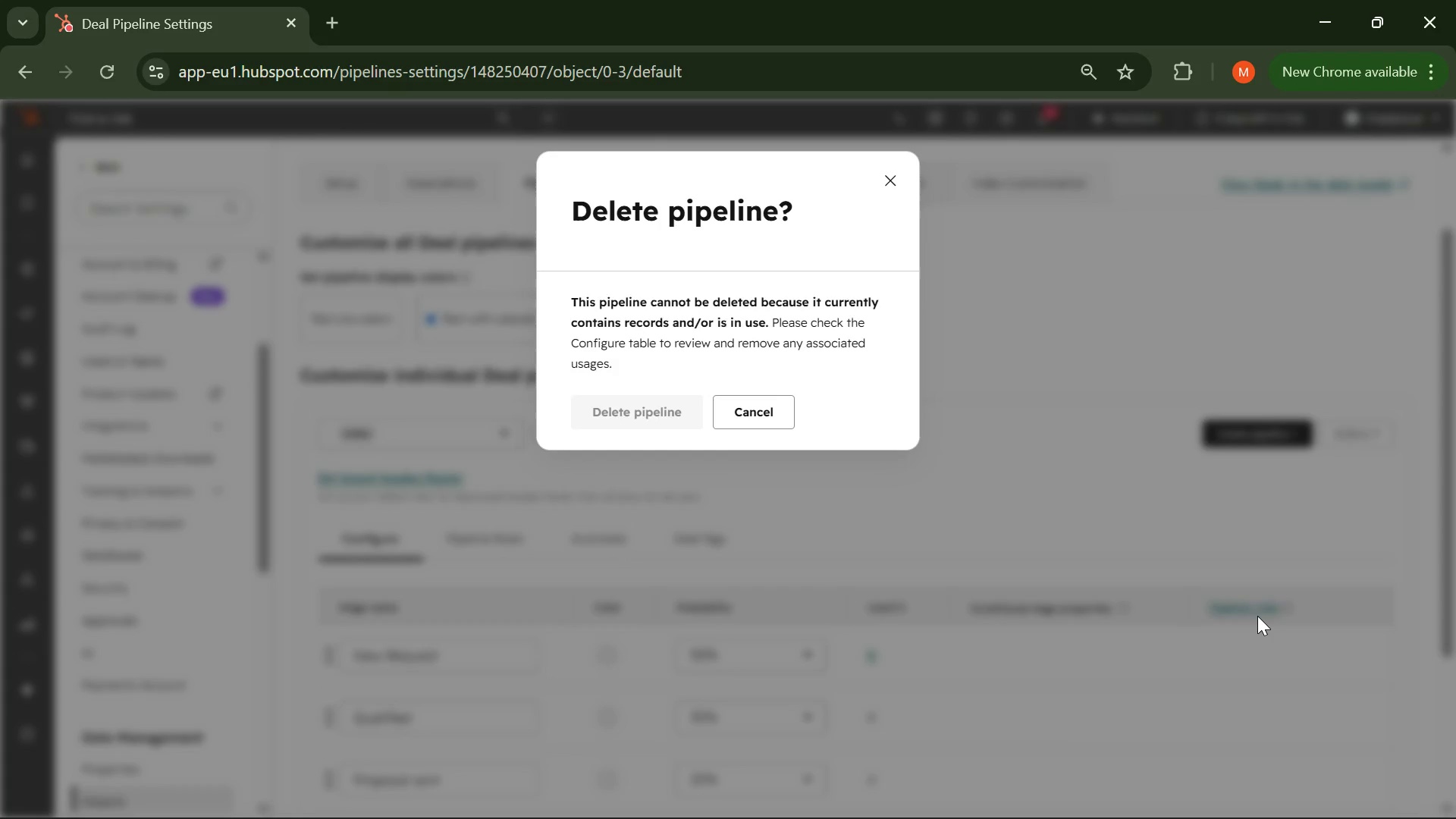 
left_click([899, 177])
 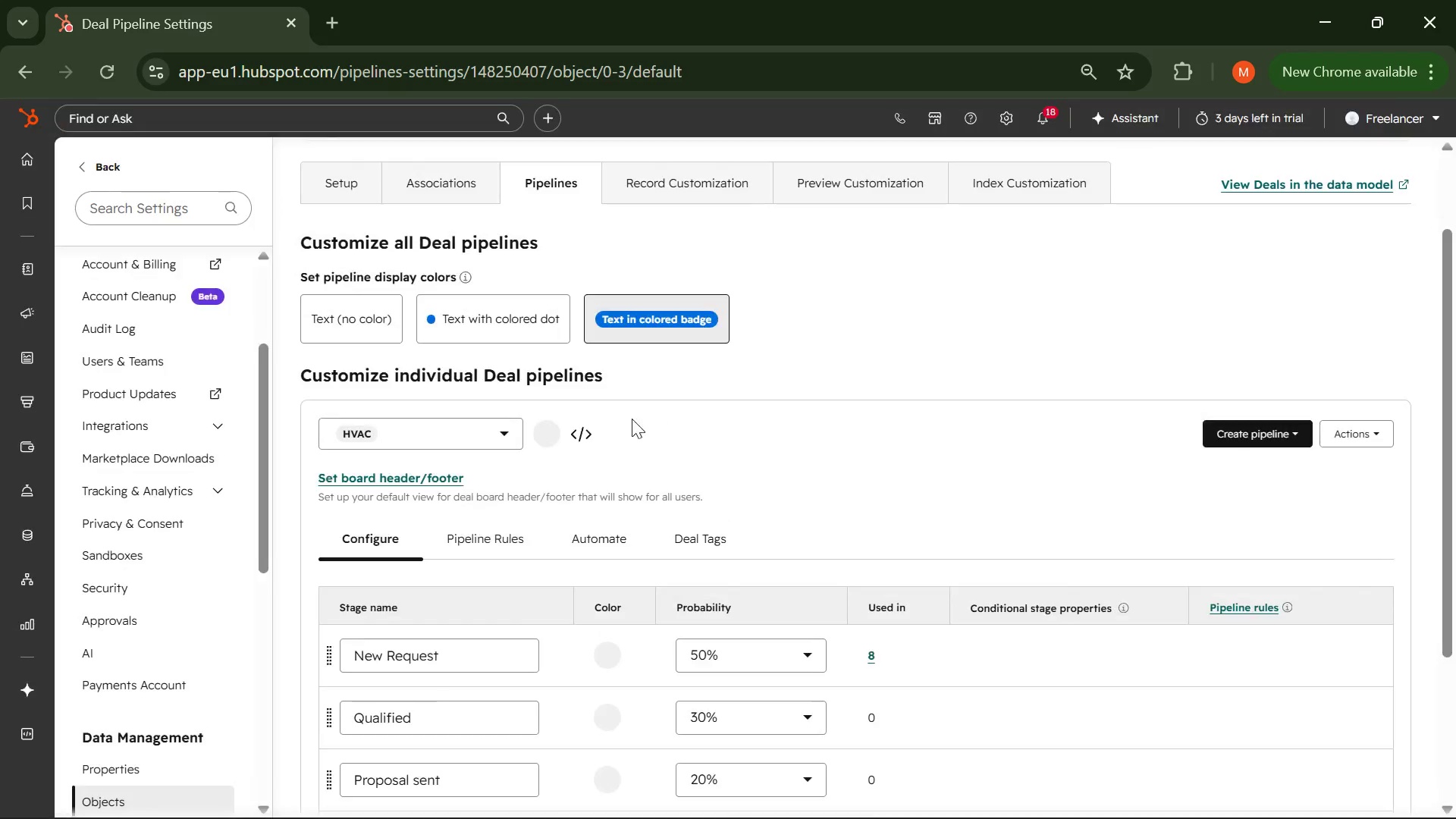 
scroll: coordinate [617, 439], scroll_direction: down, amount: 3.0
 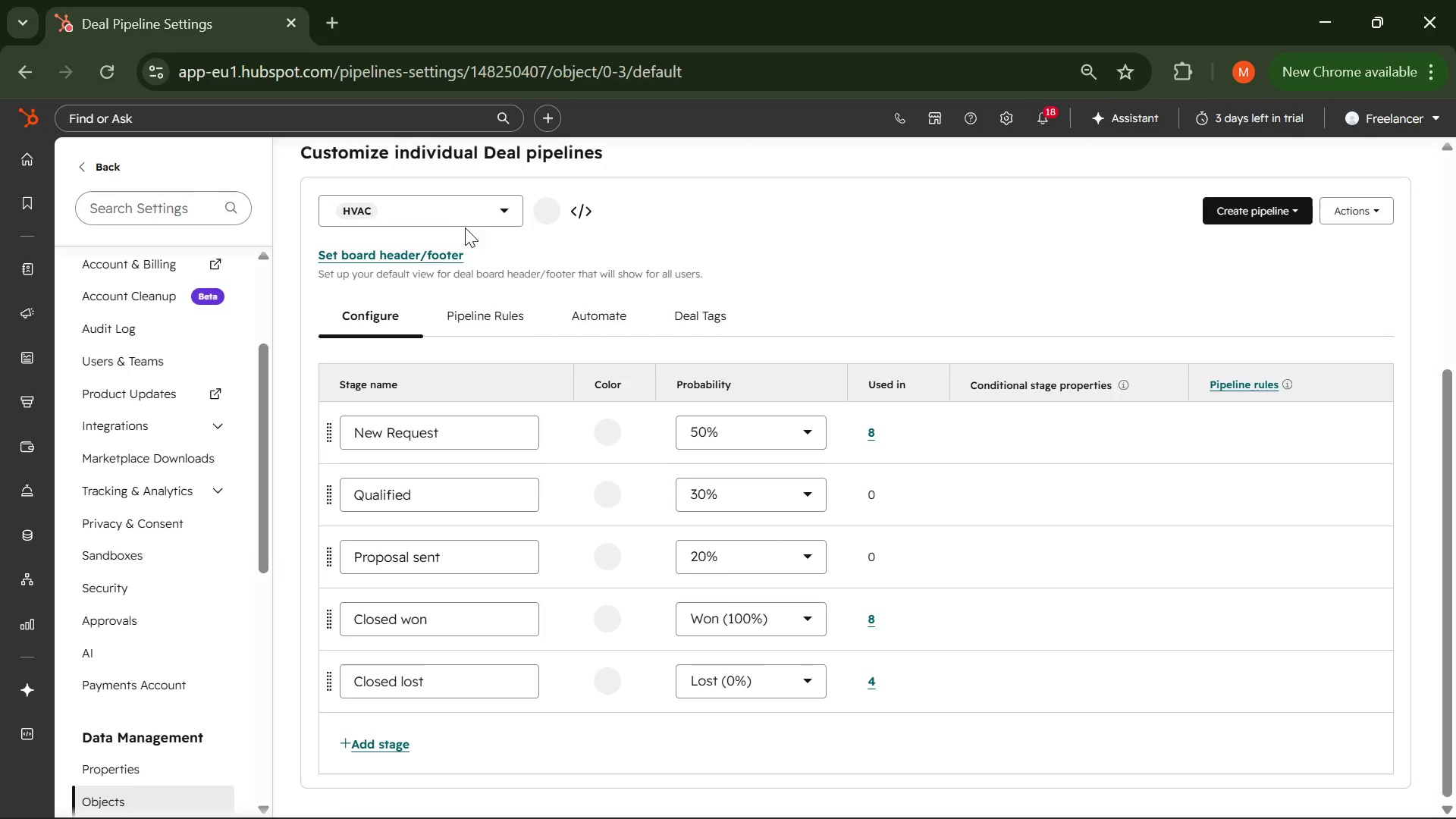 
left_click([504, 215])
 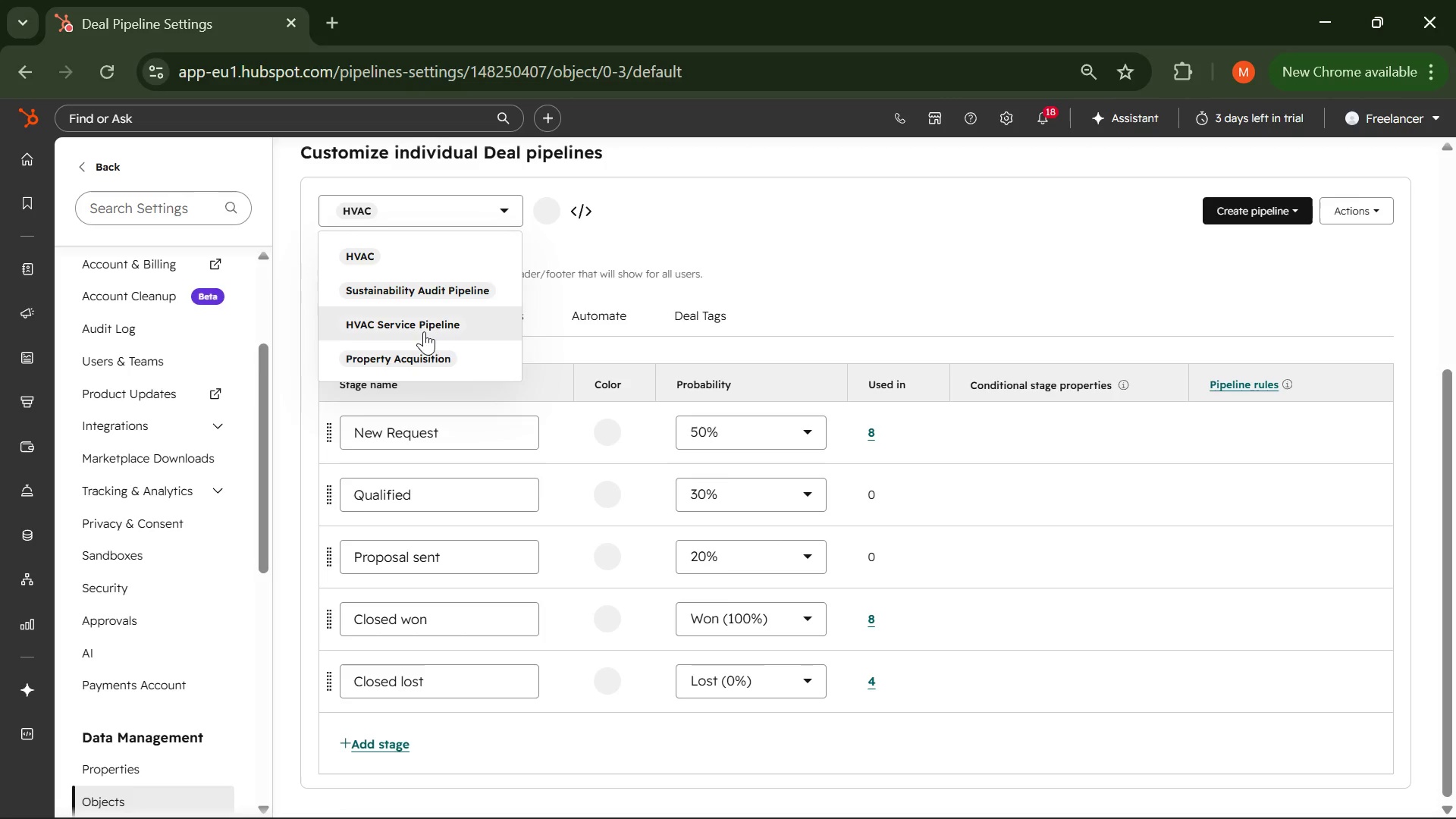 
left_click([423, 328])
 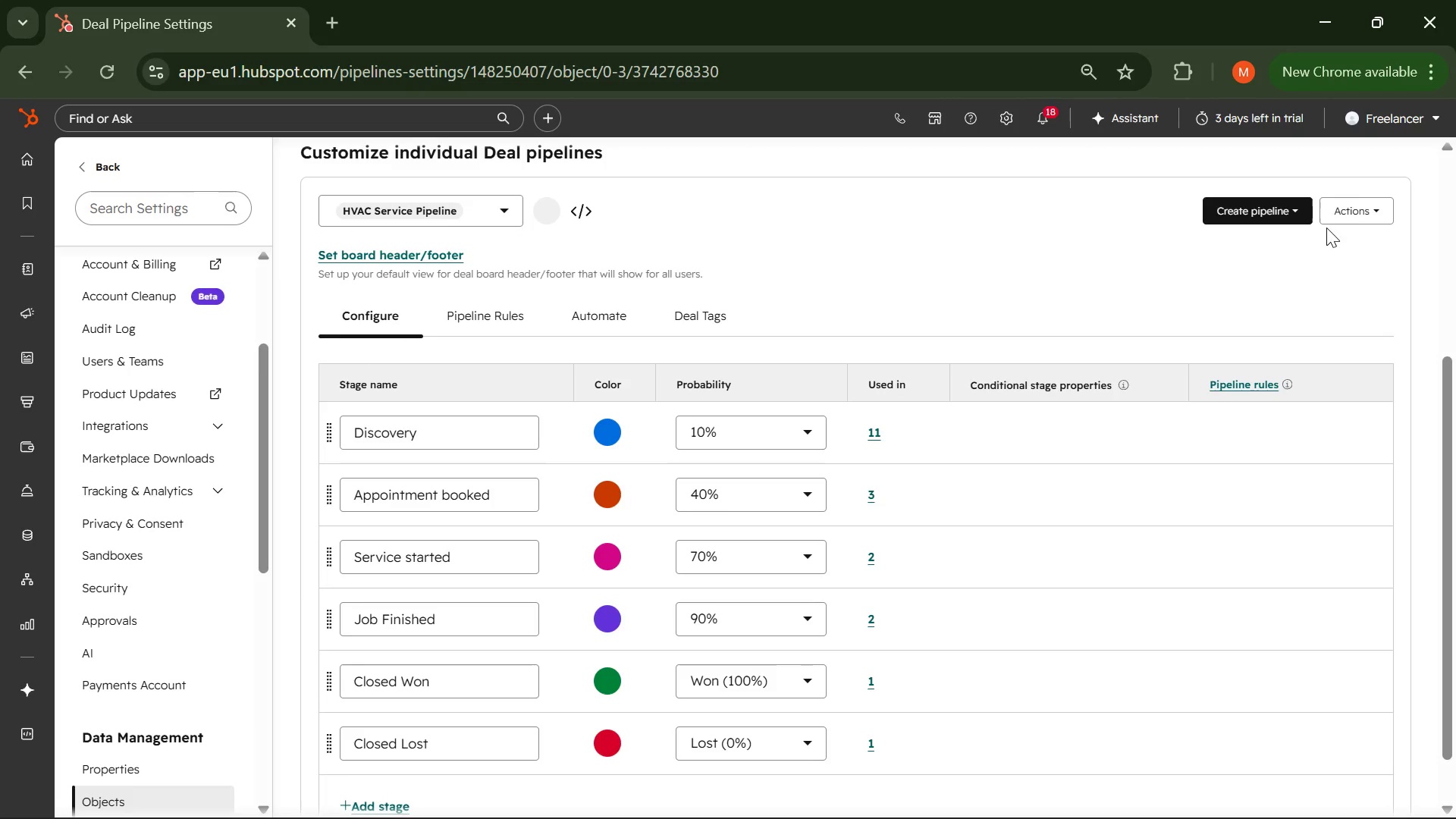 
left_click([1360, 219])
 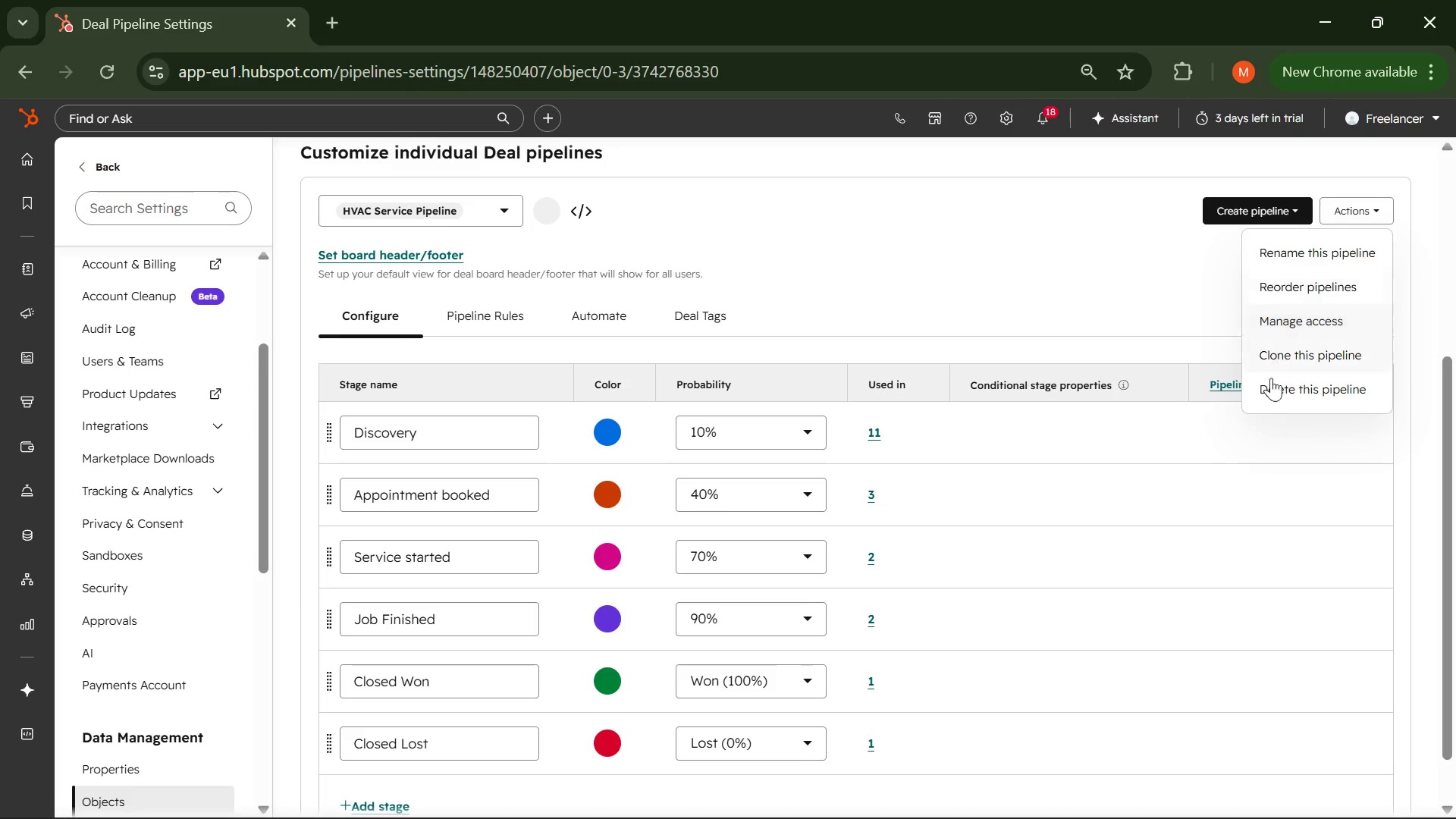 
left_click([1269, 385])
 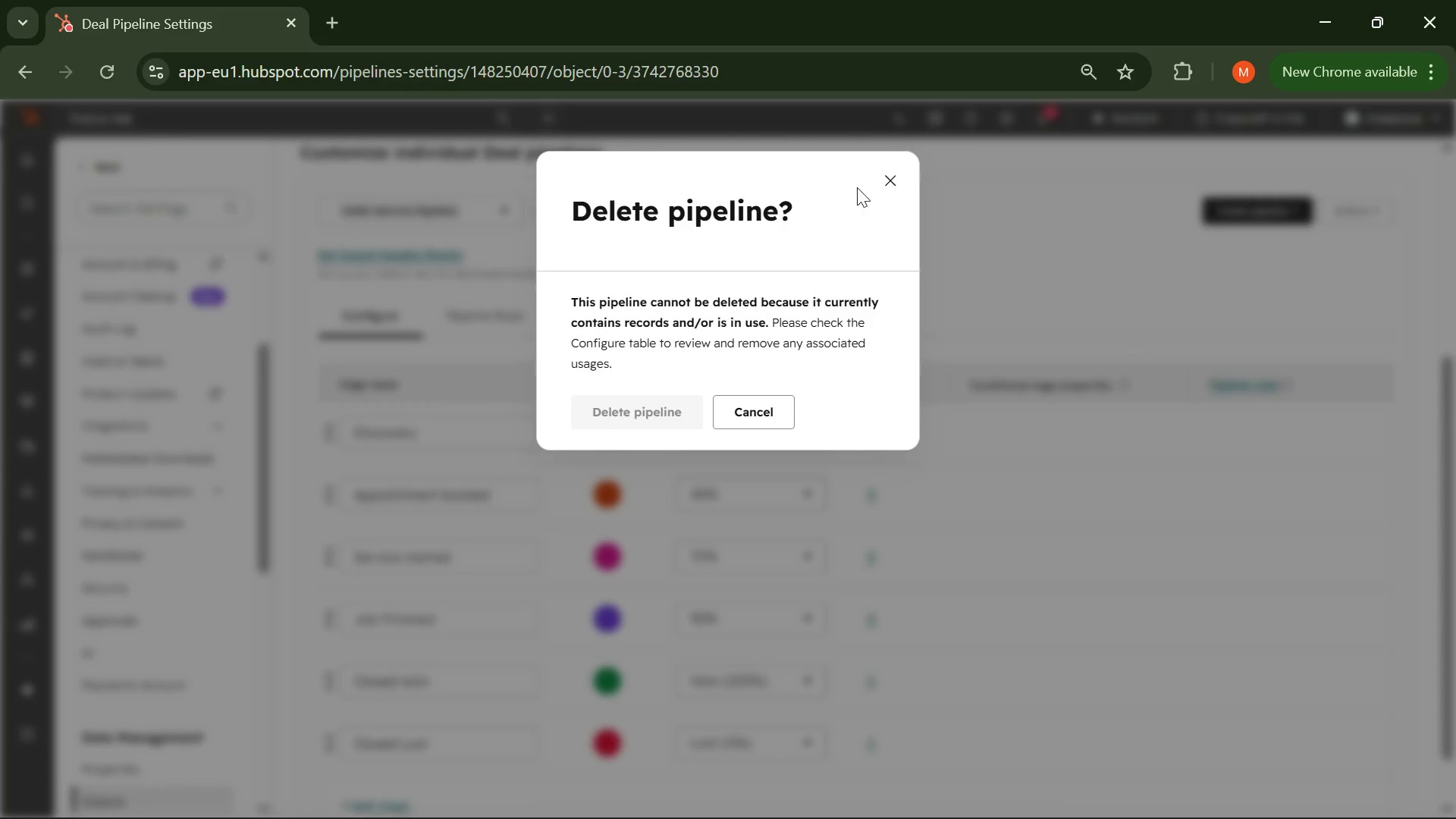 
left_click([894, 182])
 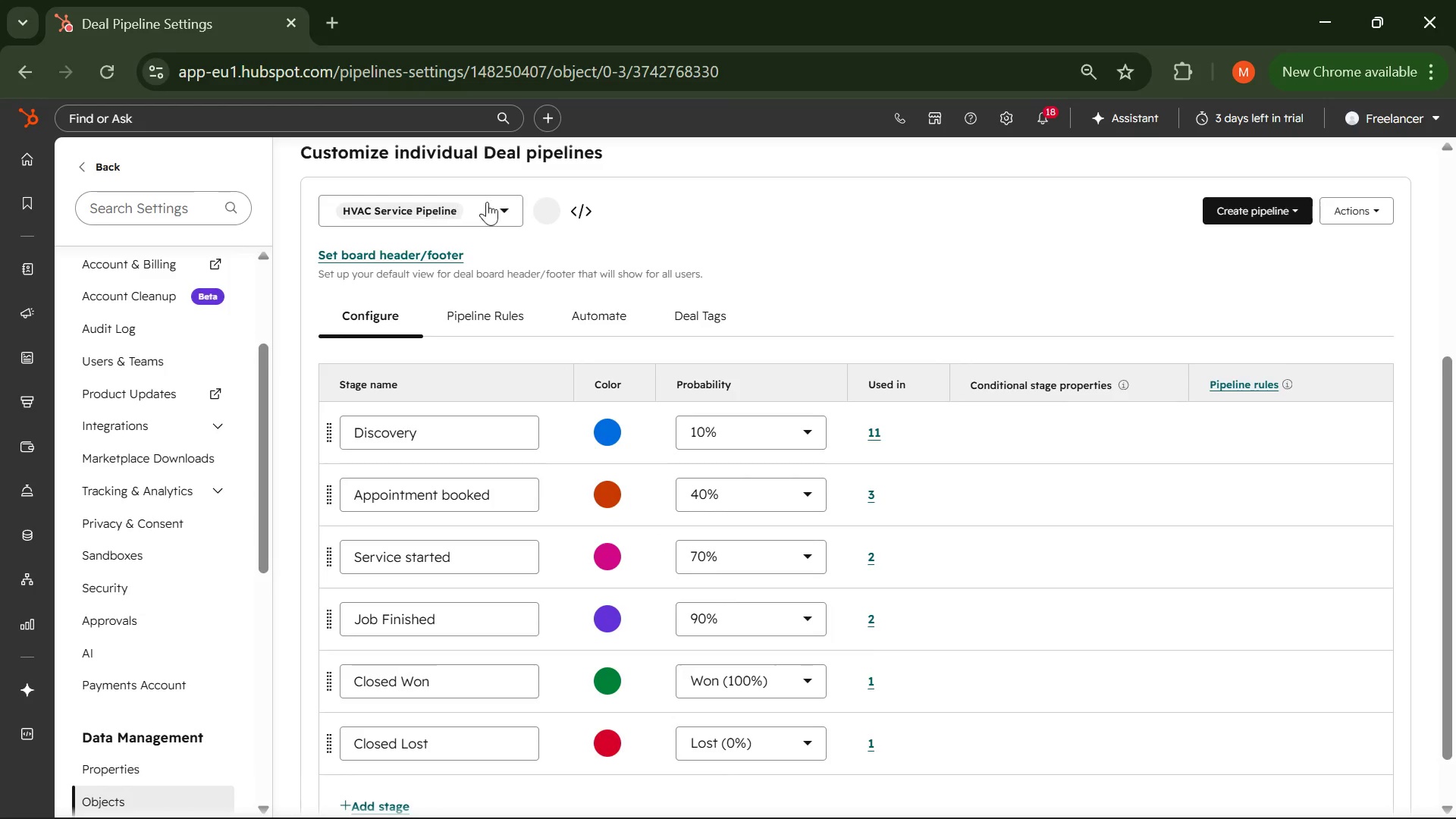 
left_click([507, 204])
 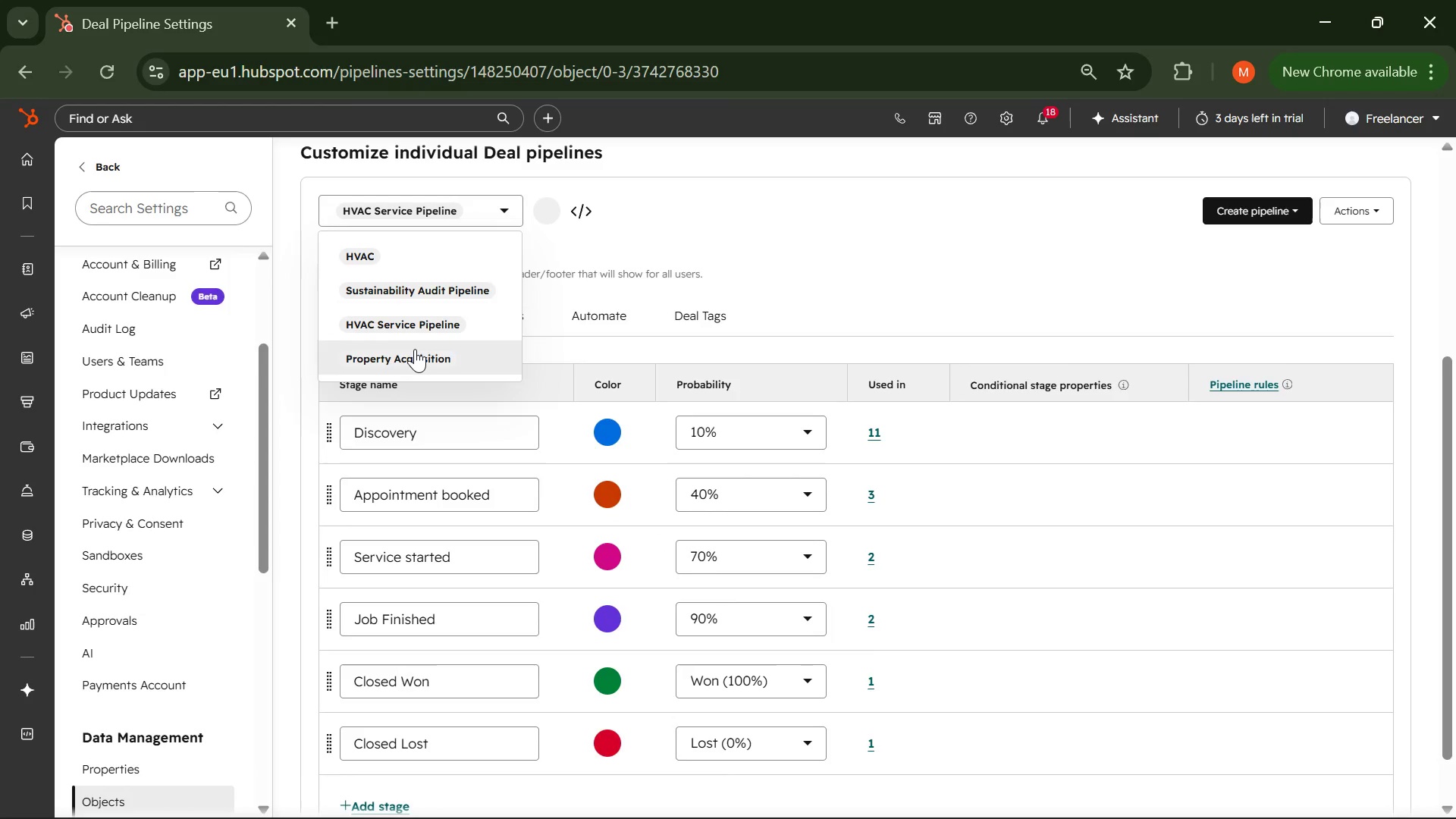 
left_click([415, 350])
 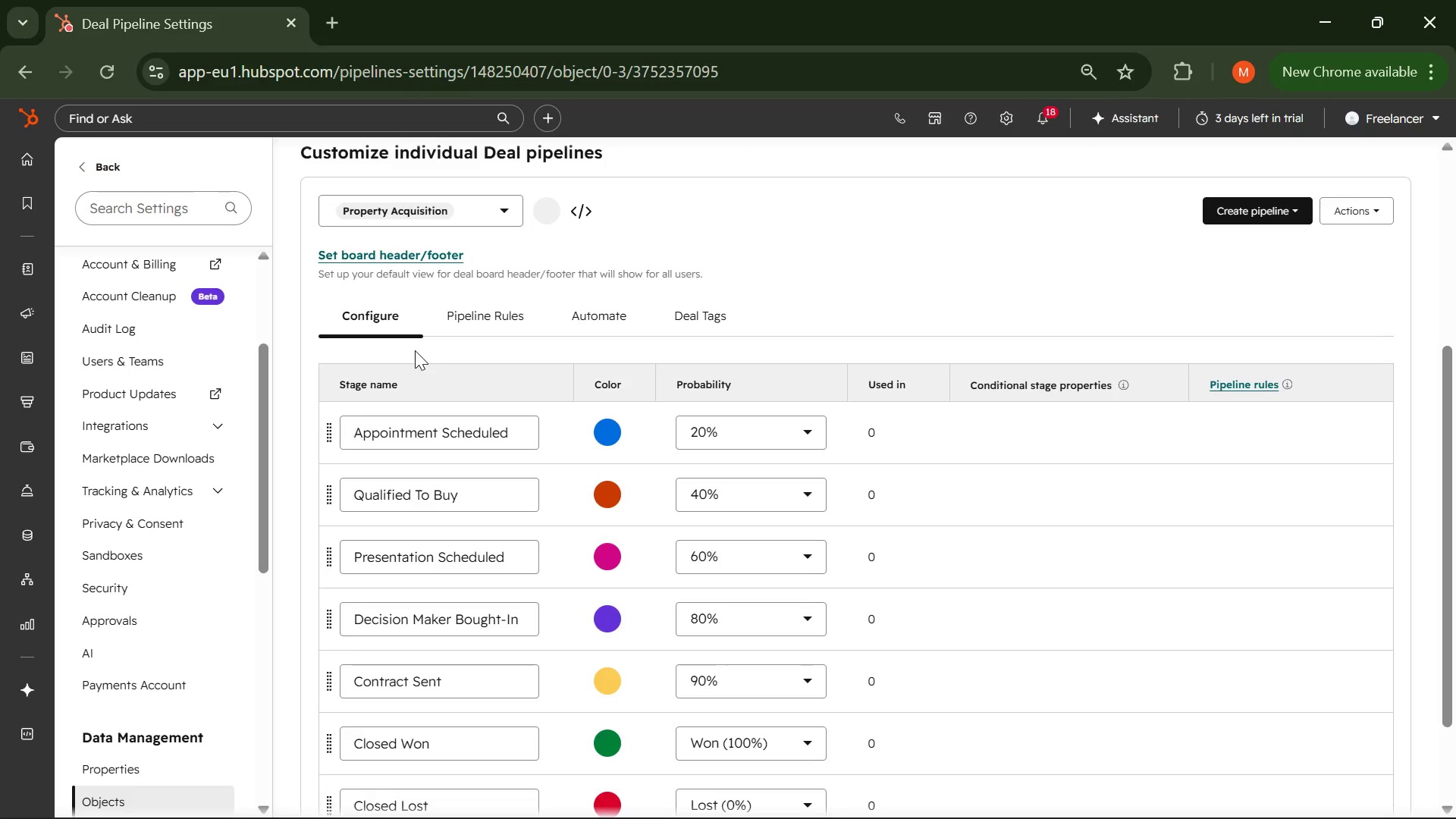 
wait(6.31)
 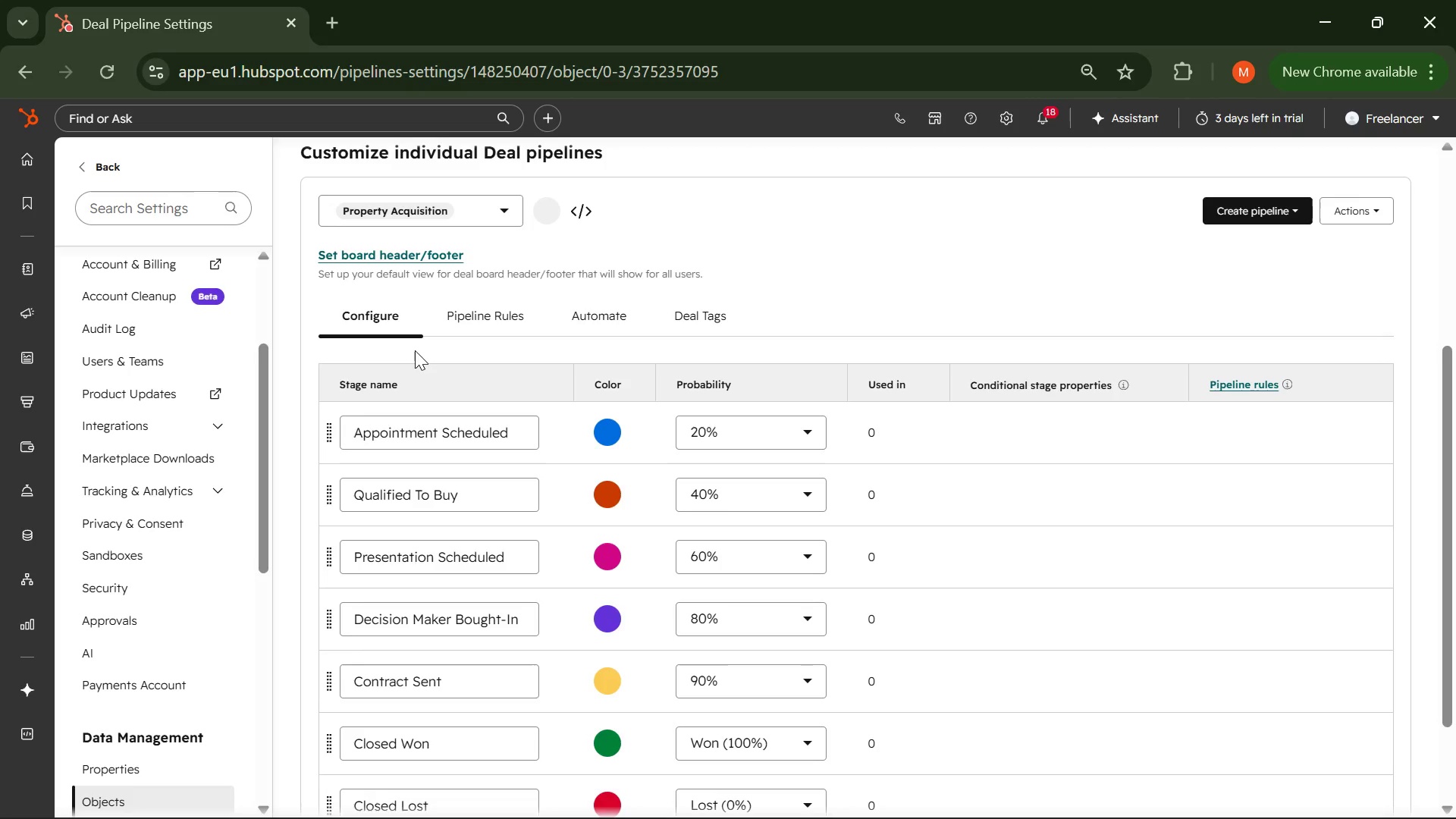 
left_click([408, 439])
 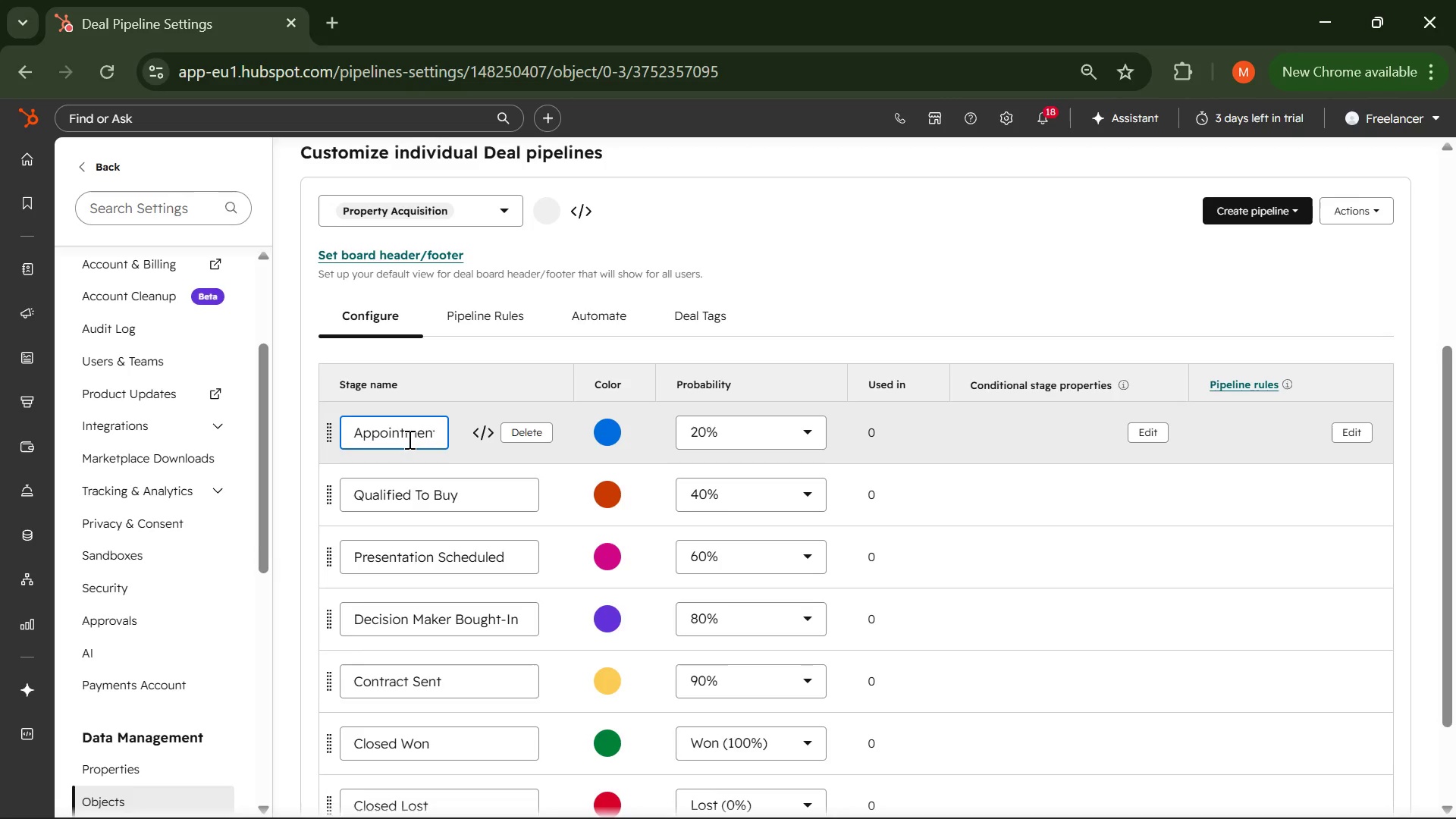 
key(Control+A)
 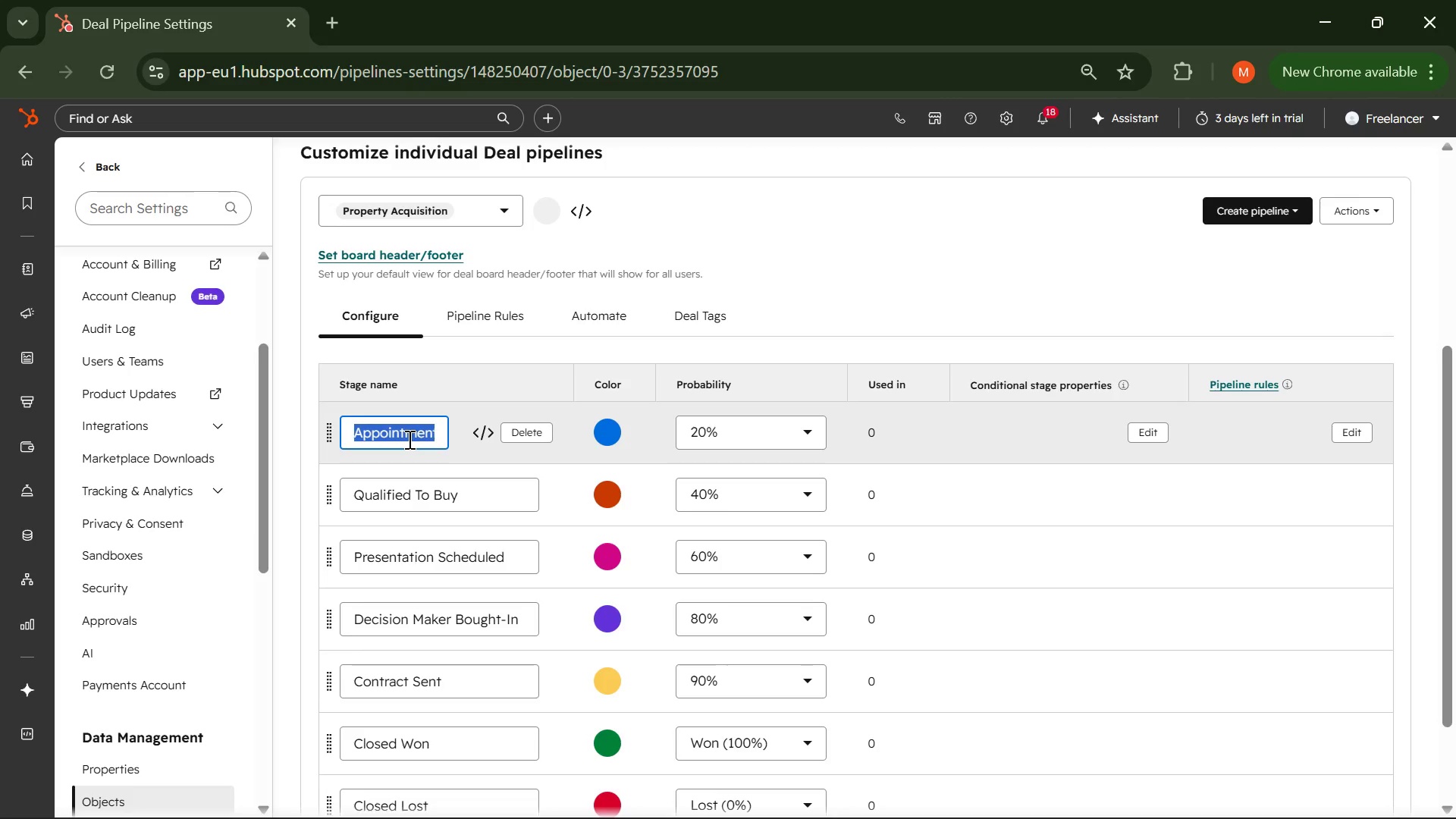 
type(i)
key(Backspace)
type(Initial Inquiry )
 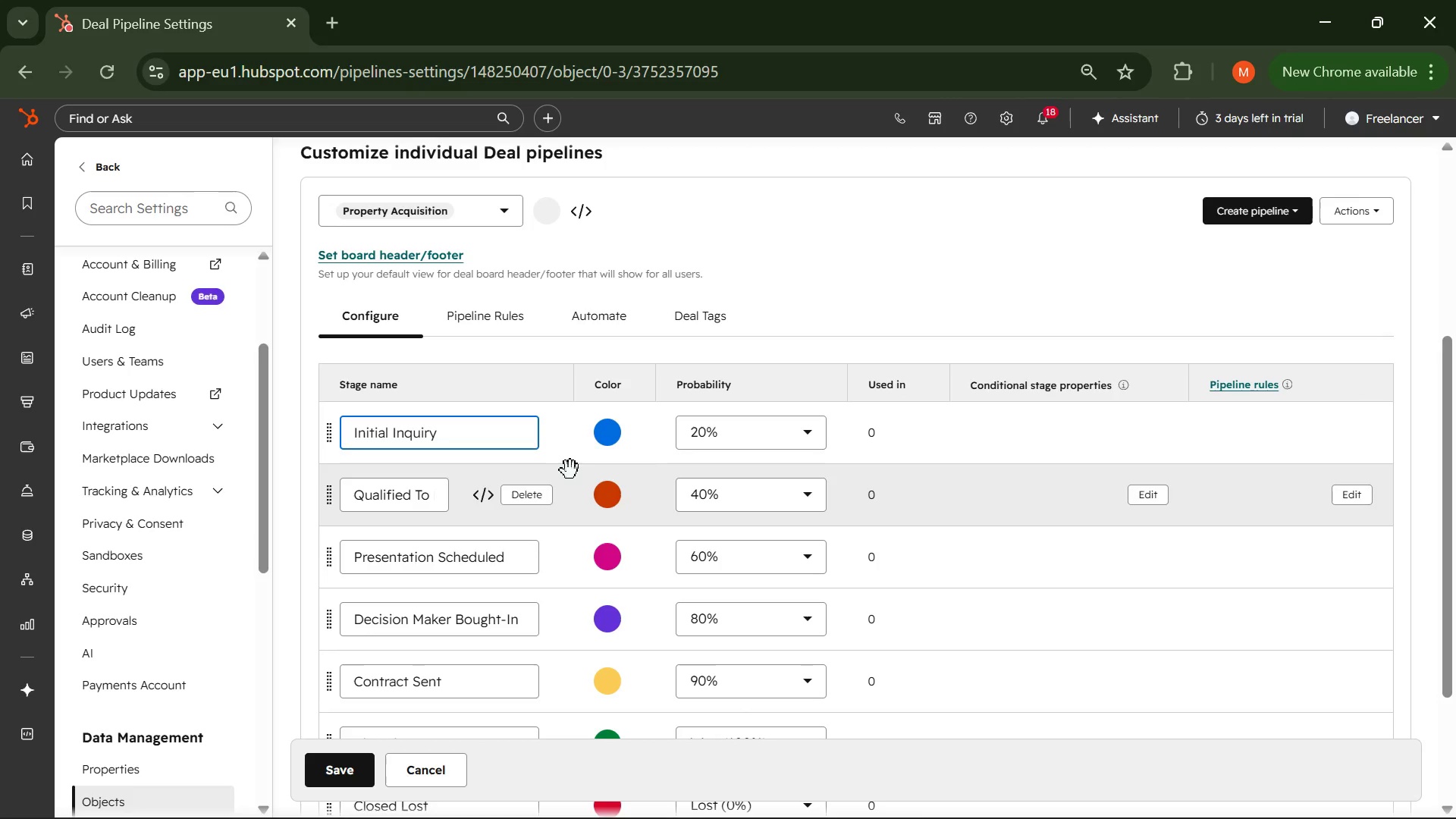 
left_click([767, 438])
 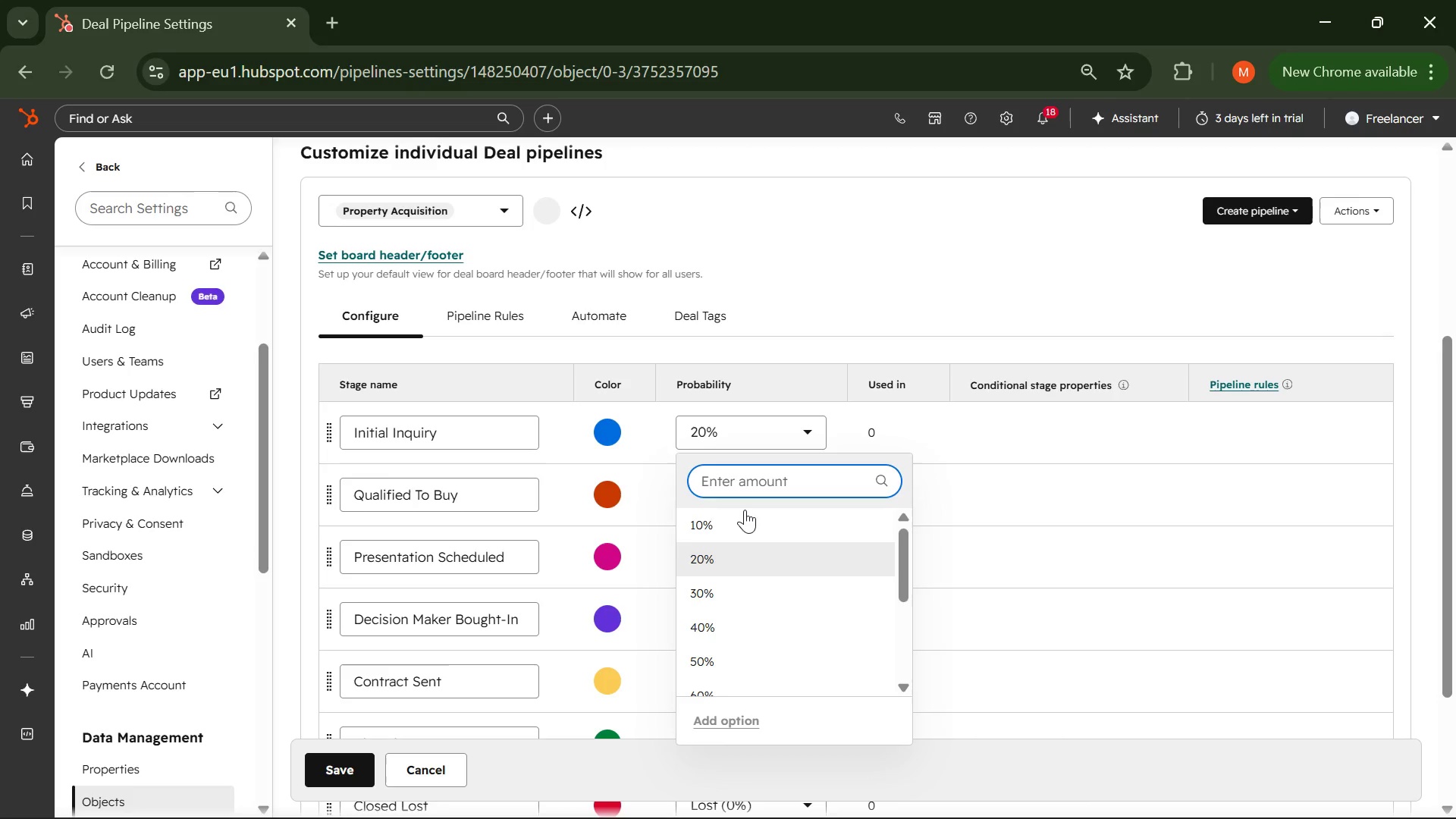 
left_click([743, 514])
 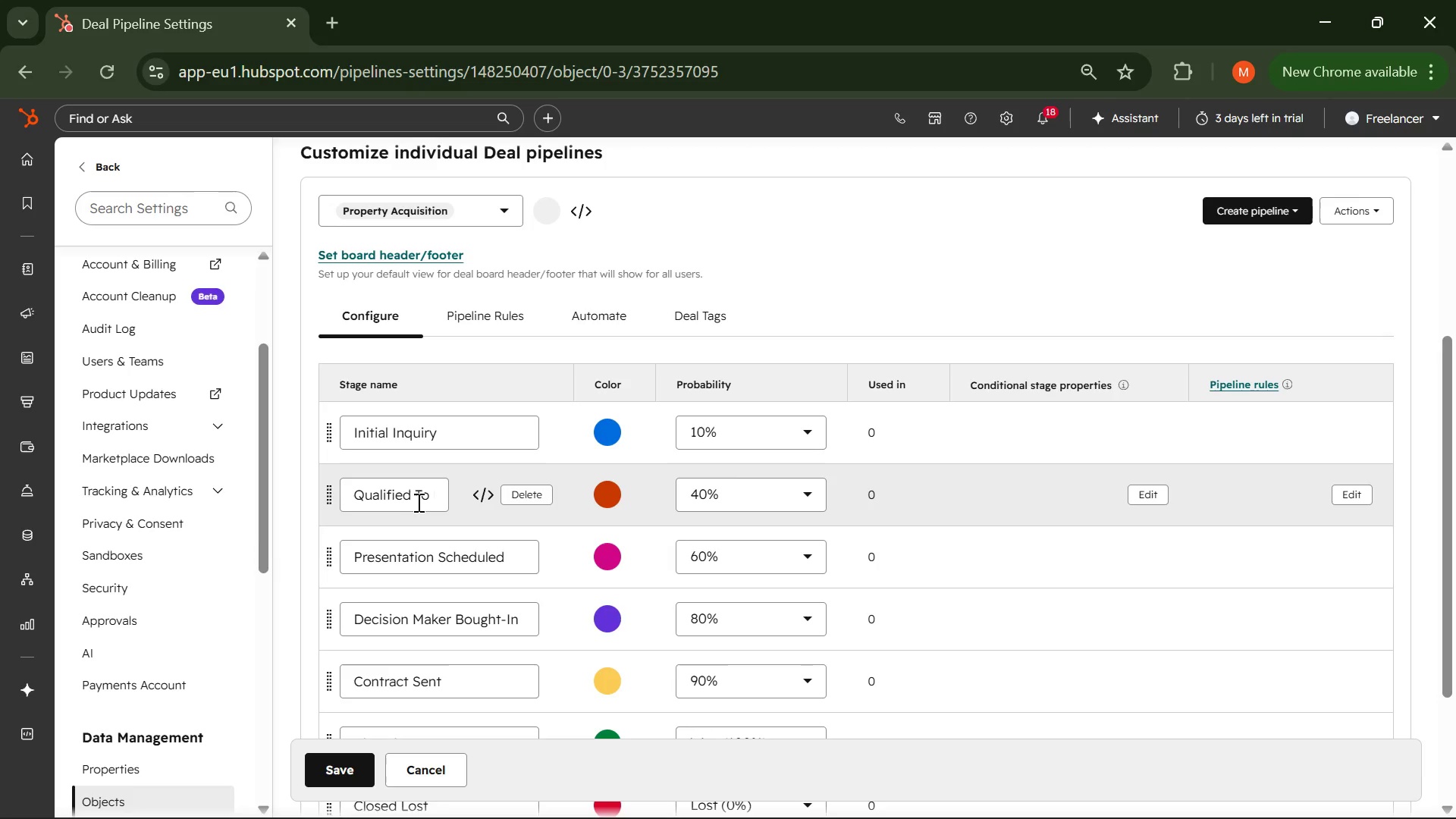 
left_click([402, 502])
 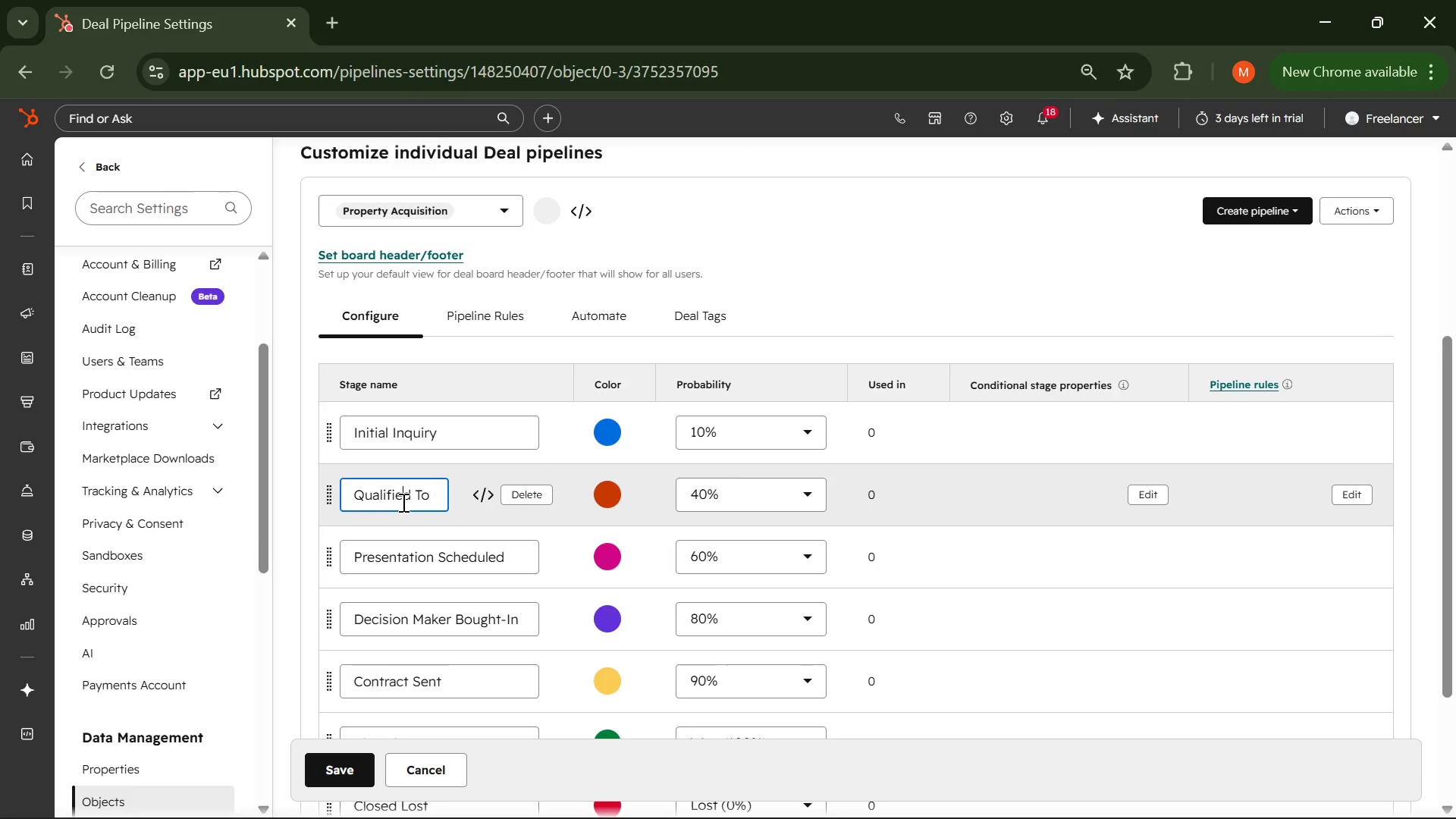 
key(Control+A)
 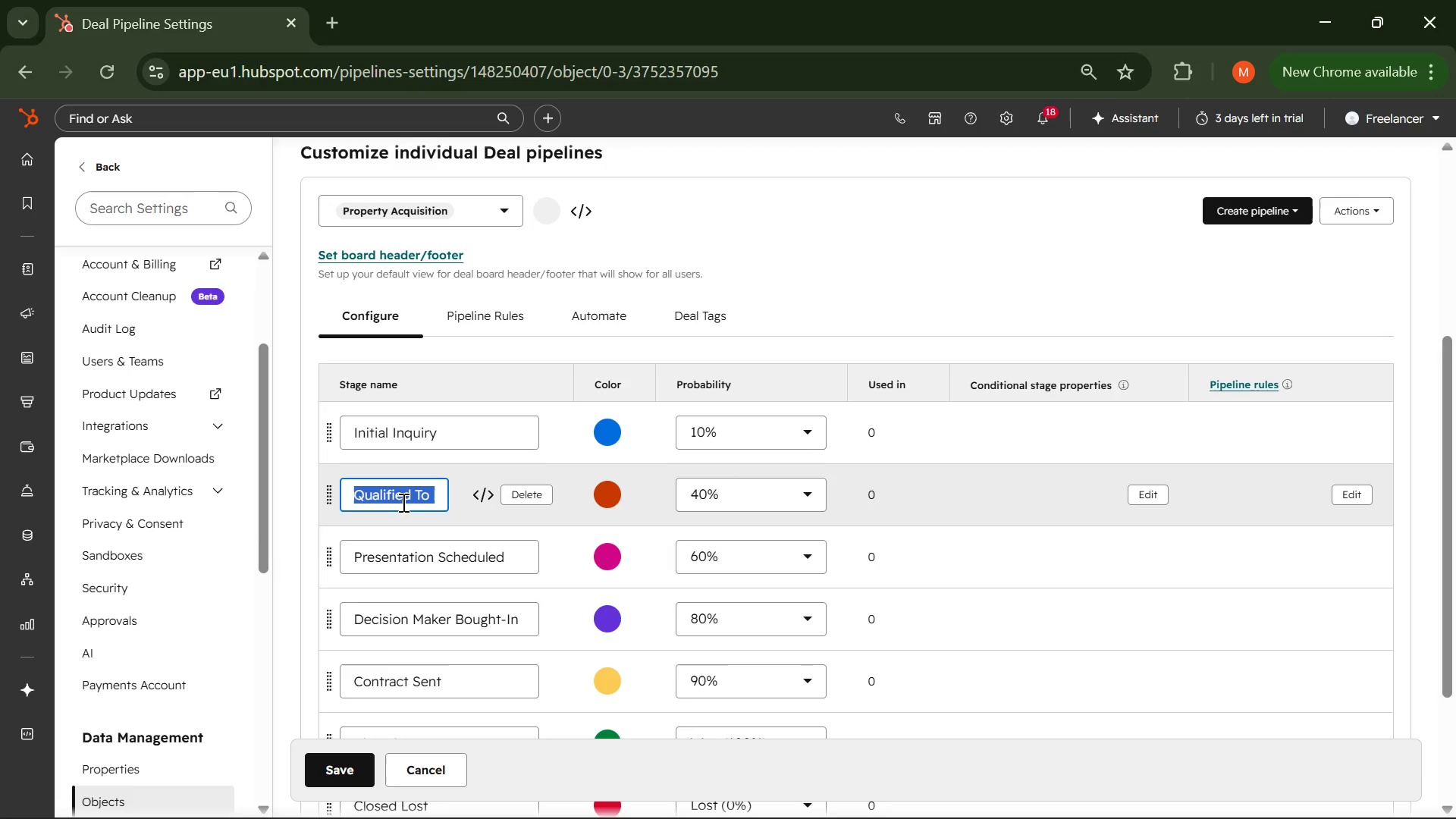 
type(Site Suitability Review )
 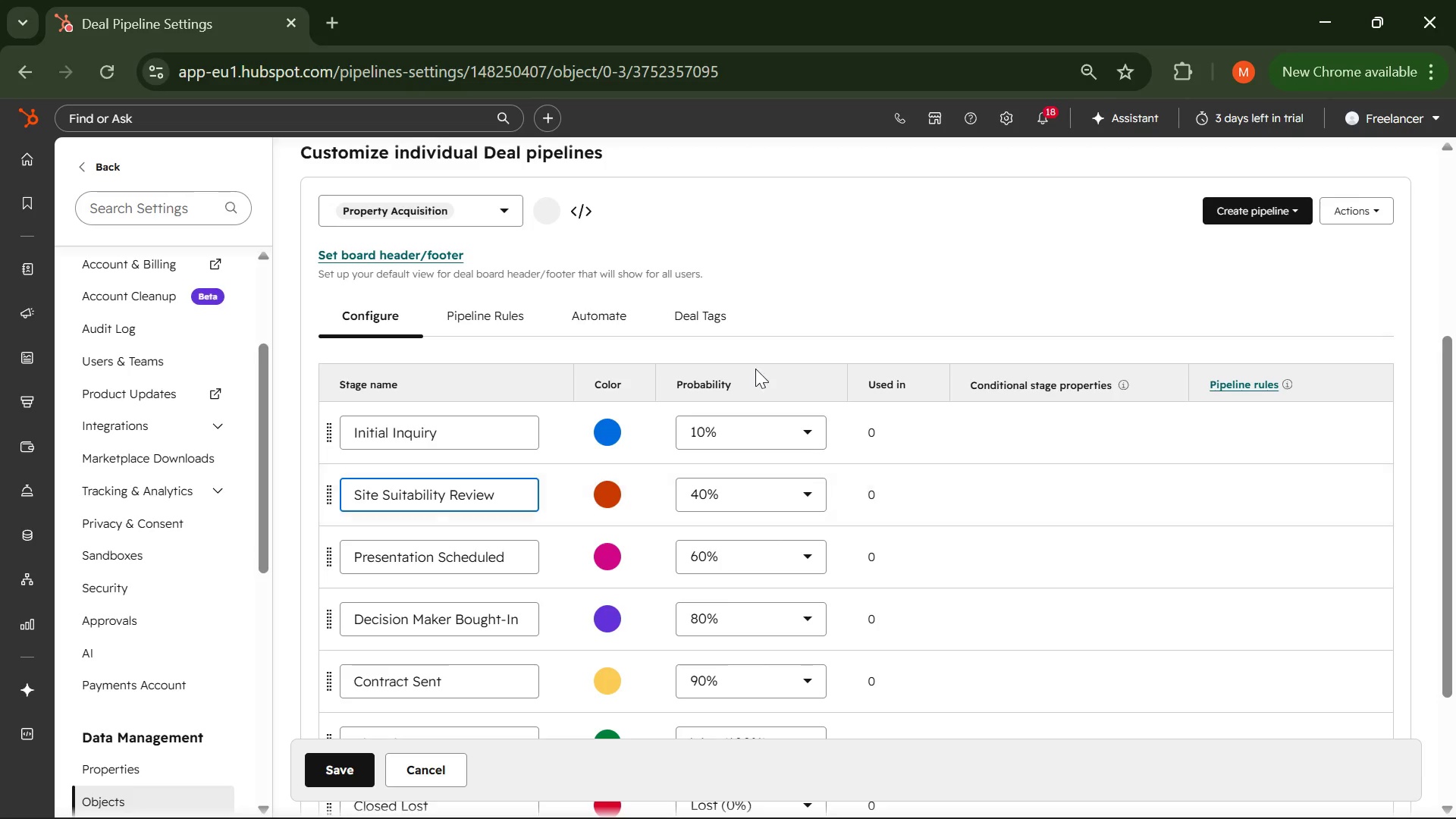 
left_click([771, 480])
 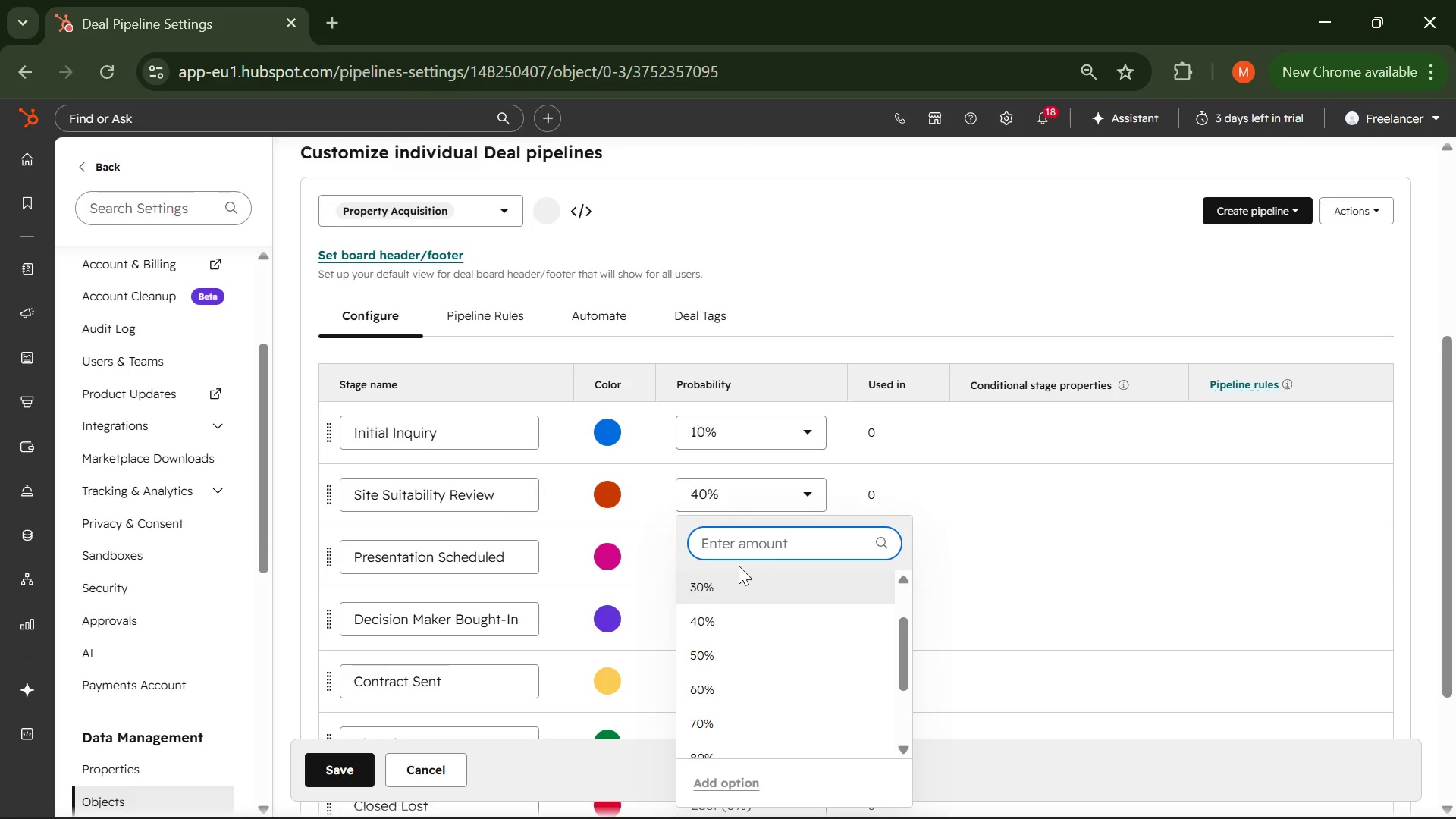 
left_click([739, 554])
 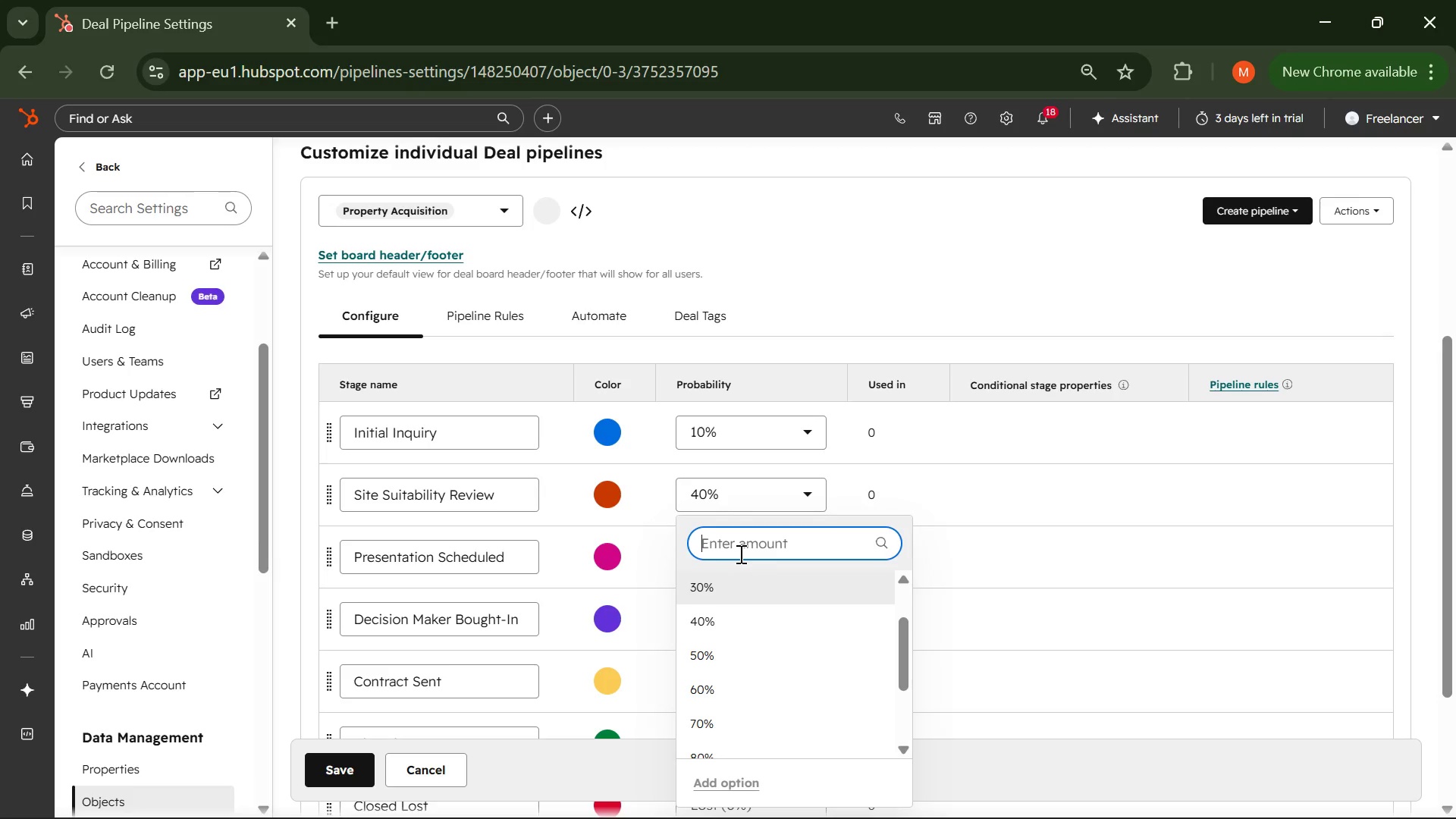 
type(25)
 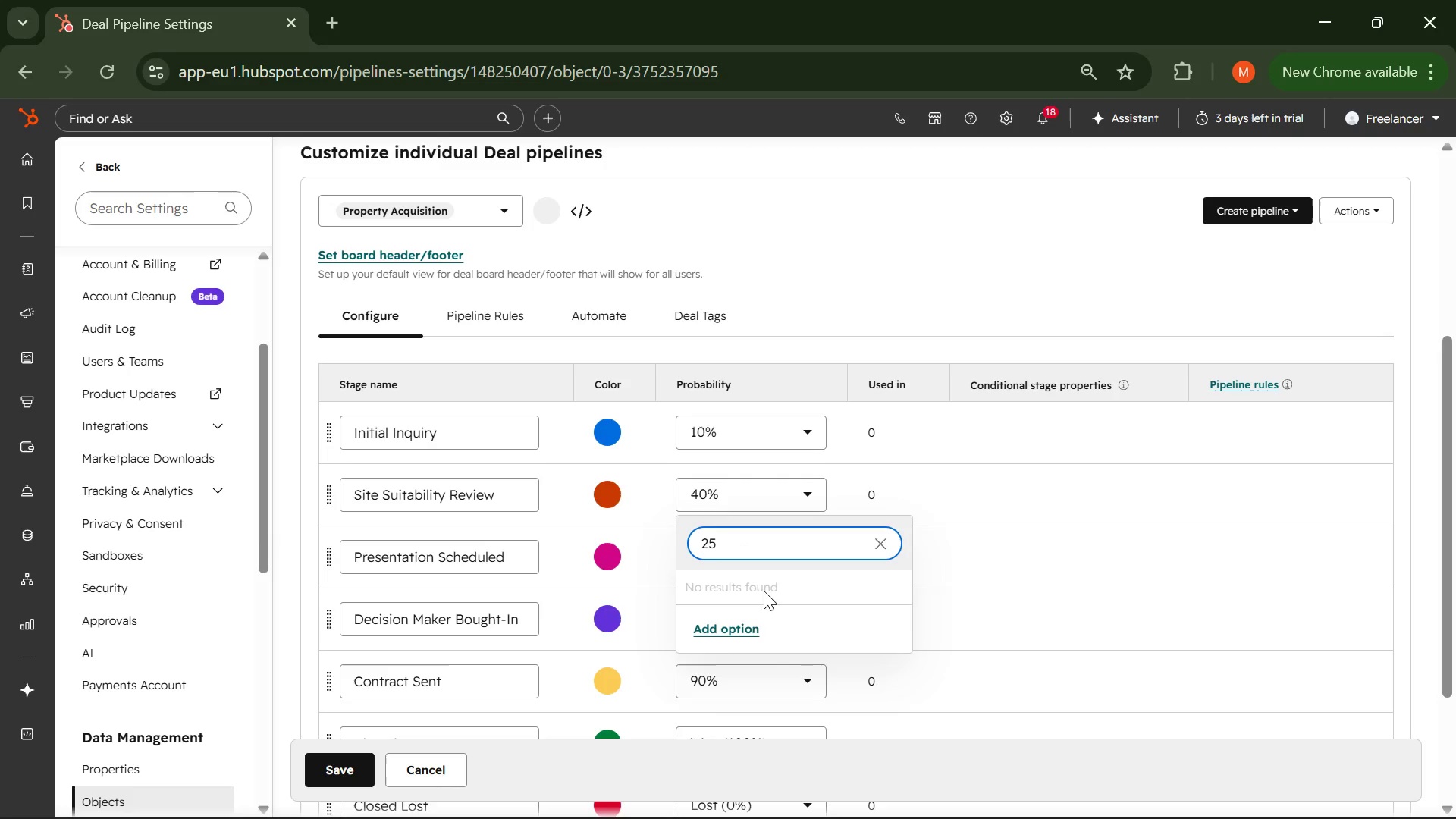 
left_click([752, 626])
 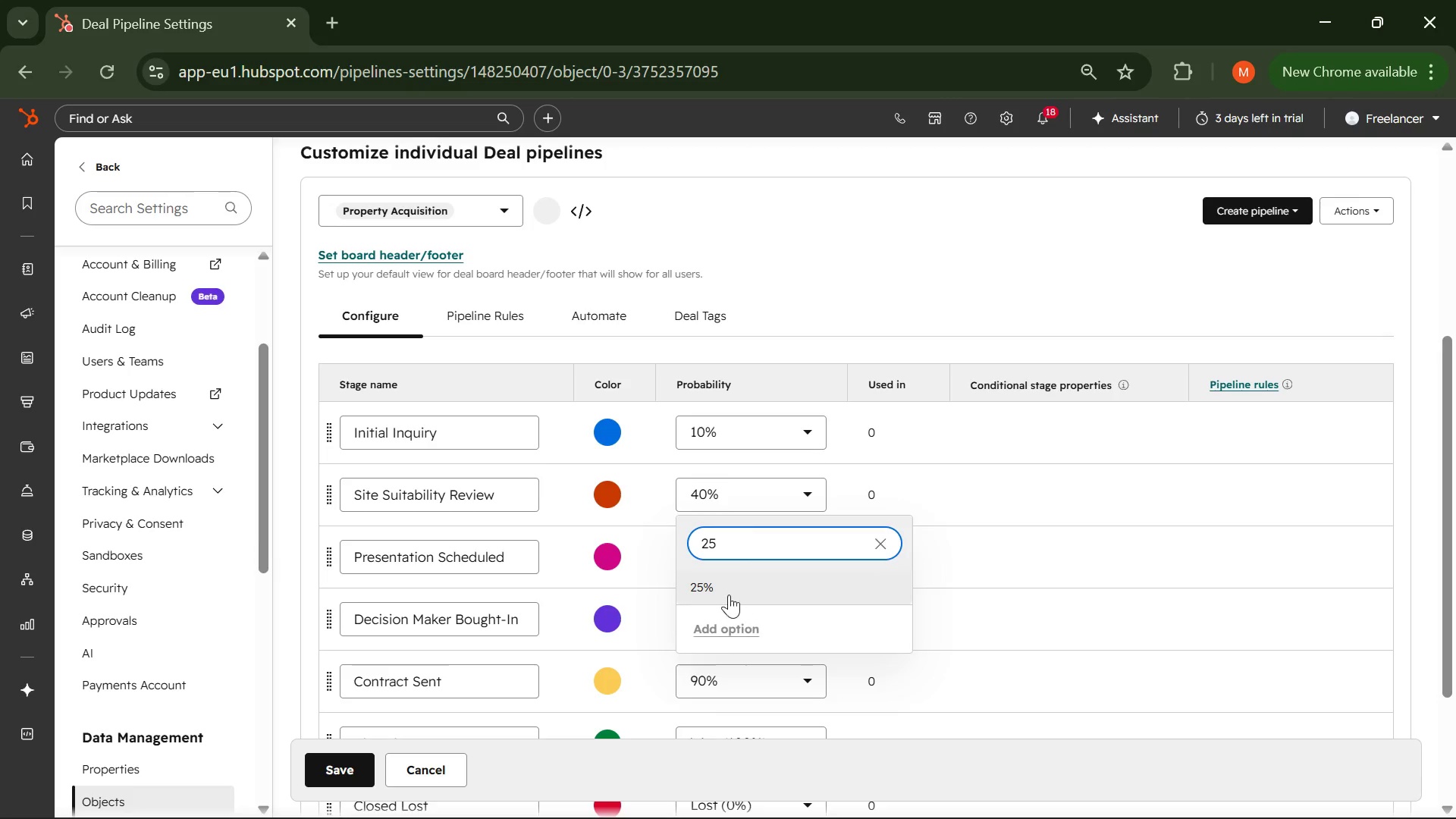 
left_click([722, 590])
 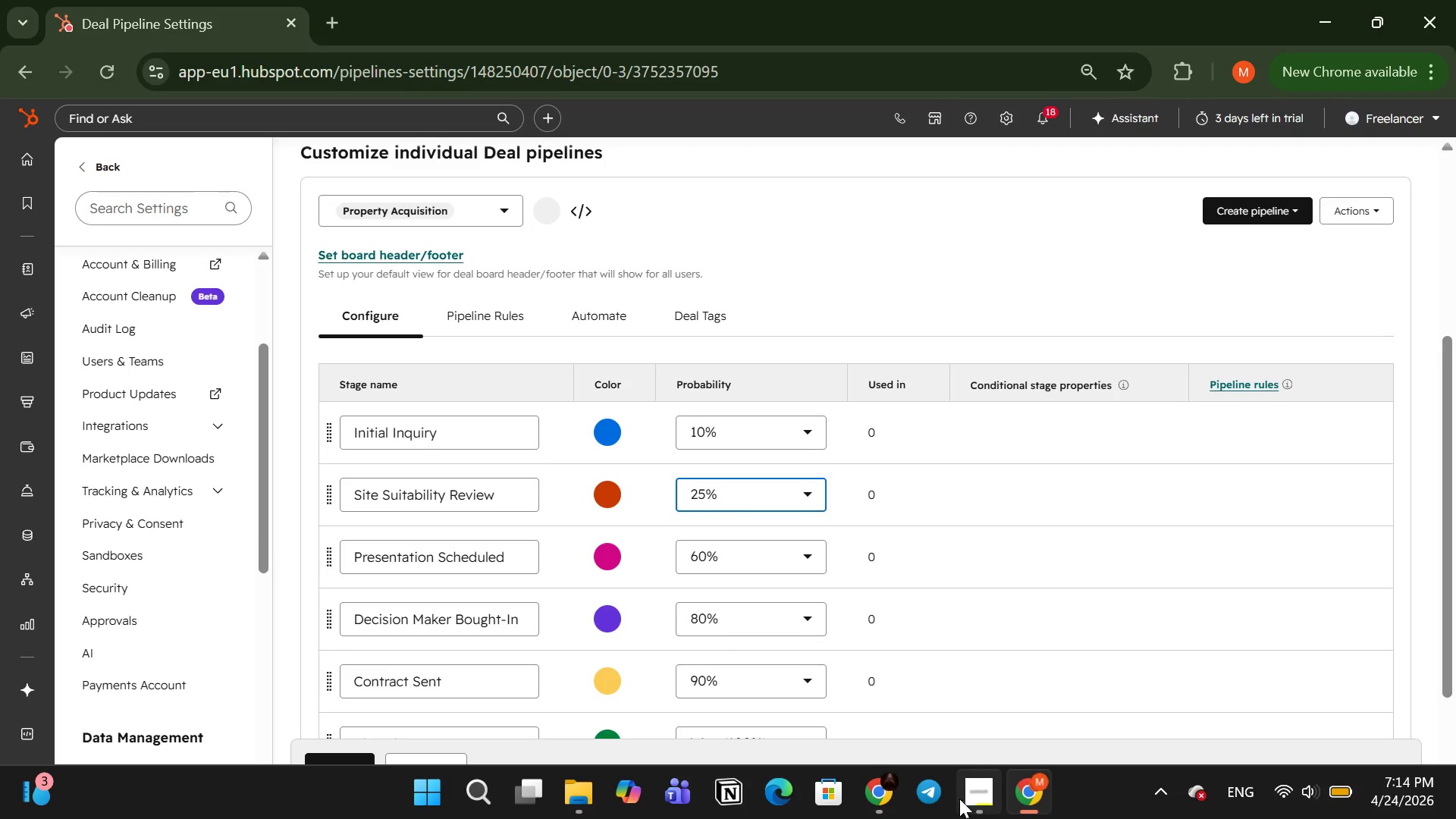 
left_click([878, 799])
 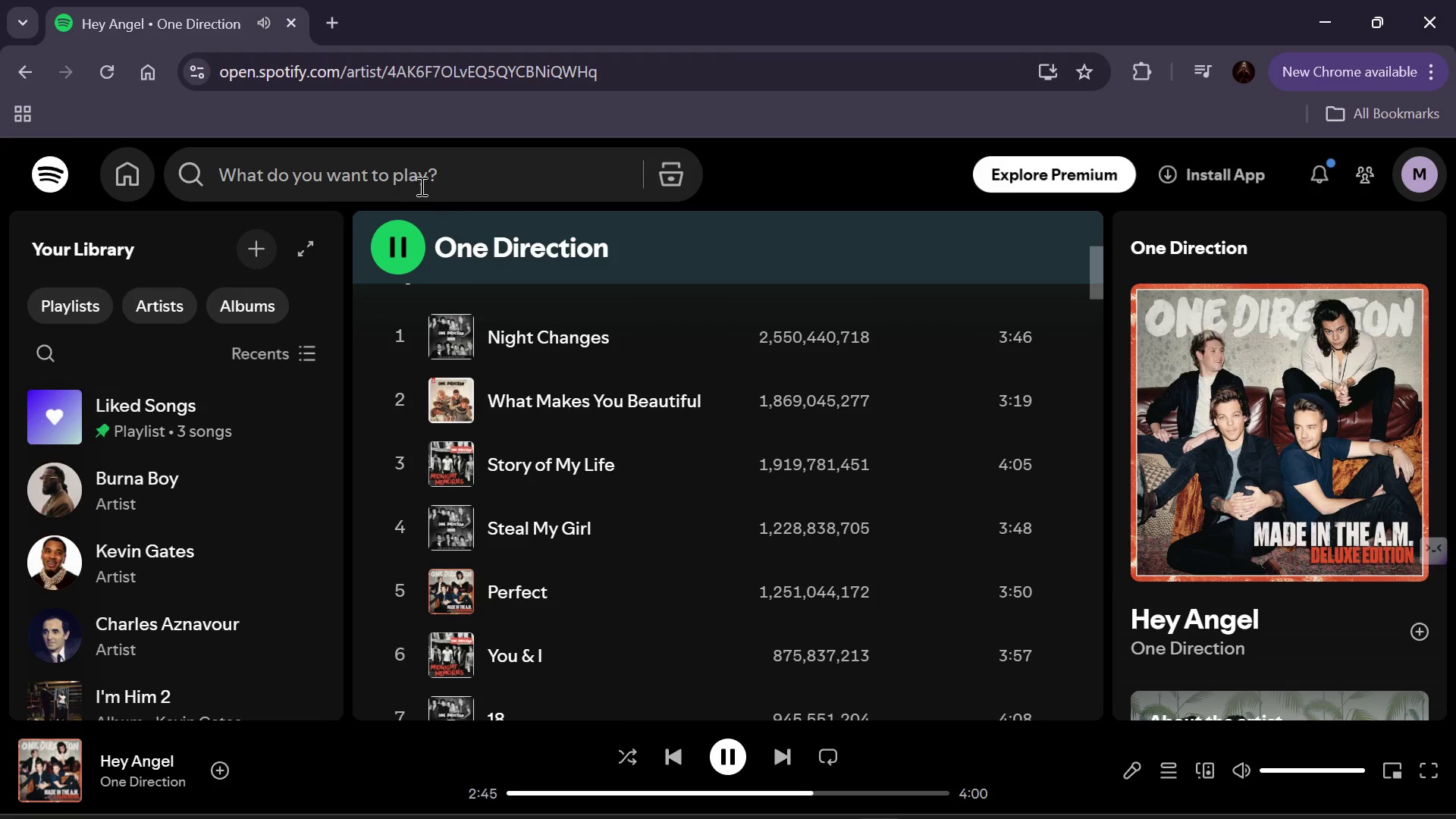 
left_click([416, 171])
 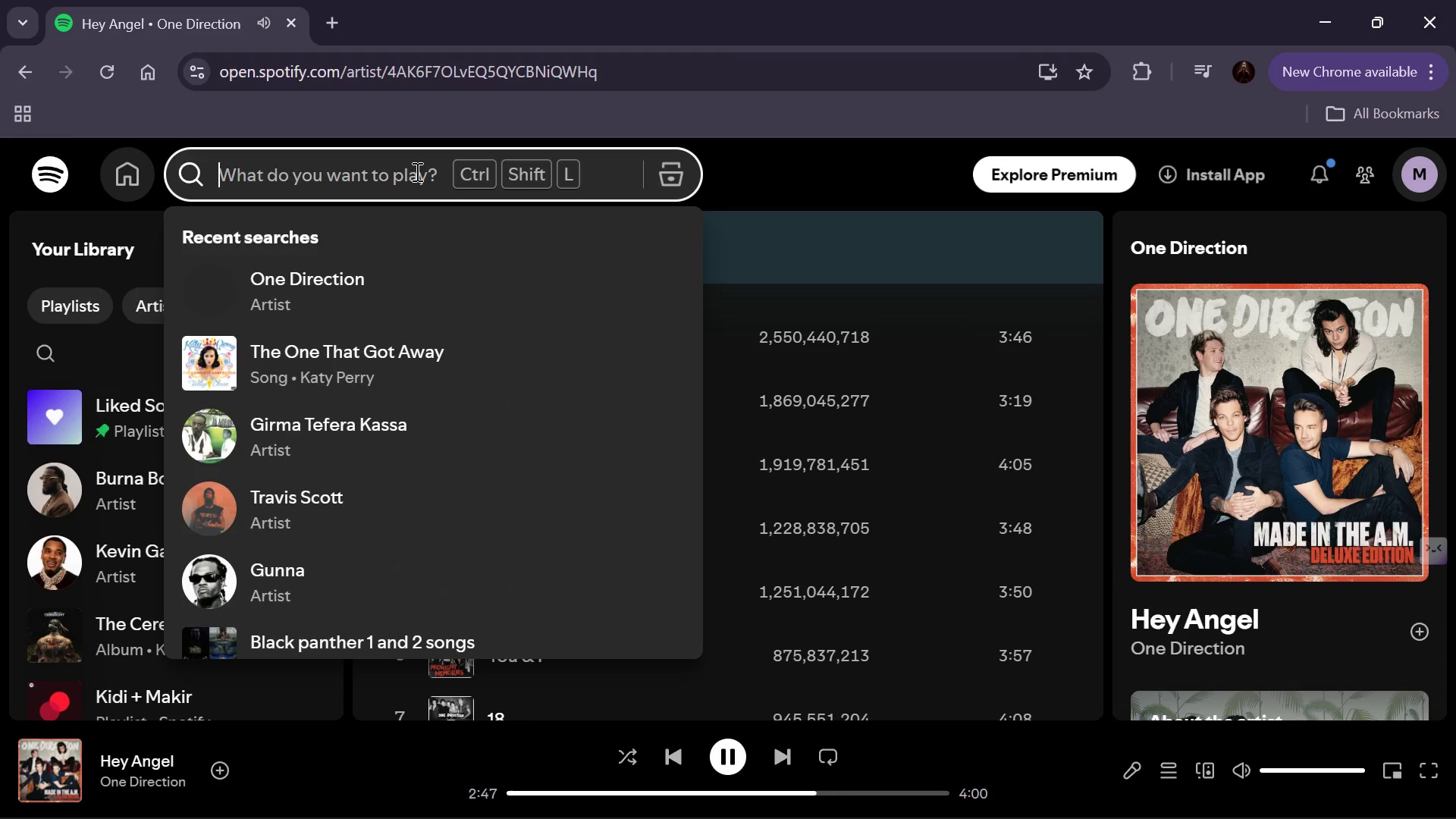 
type(Dual)
key(Backspace)
type( lipa )
 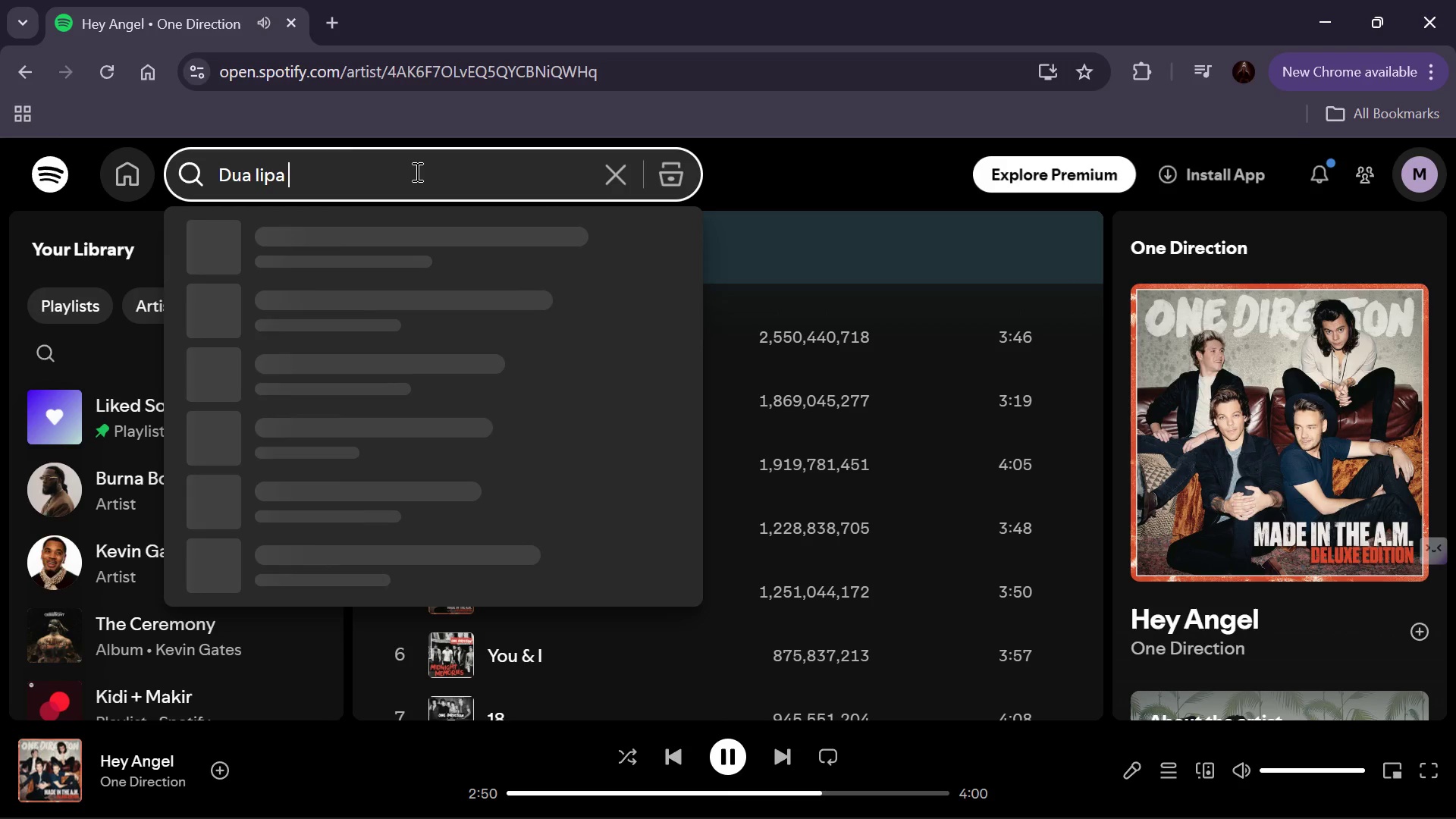 
key(Enter)
 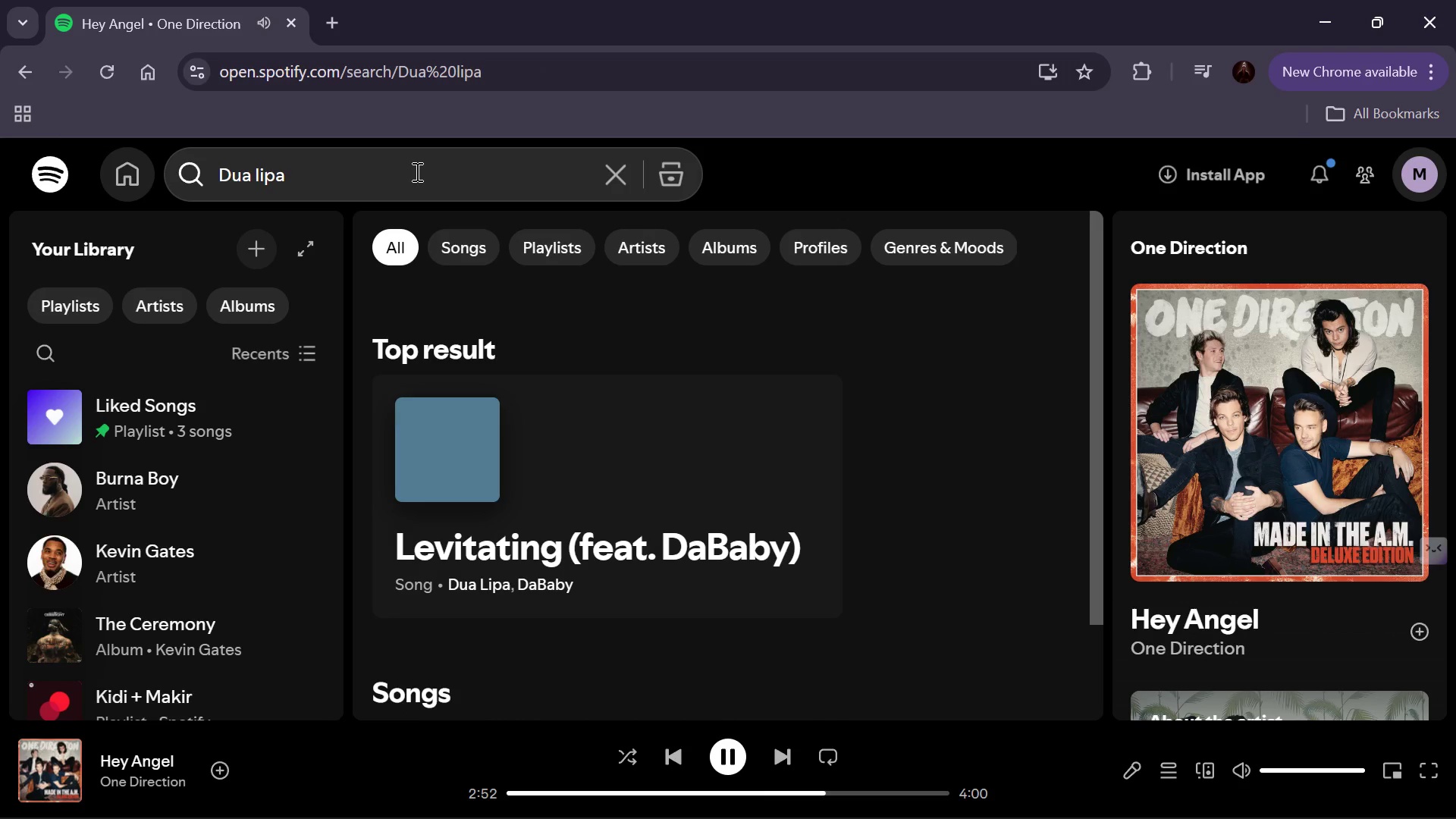 
scroll: coordinate [525, 305], scroll_direction: down, amount: 2.0
 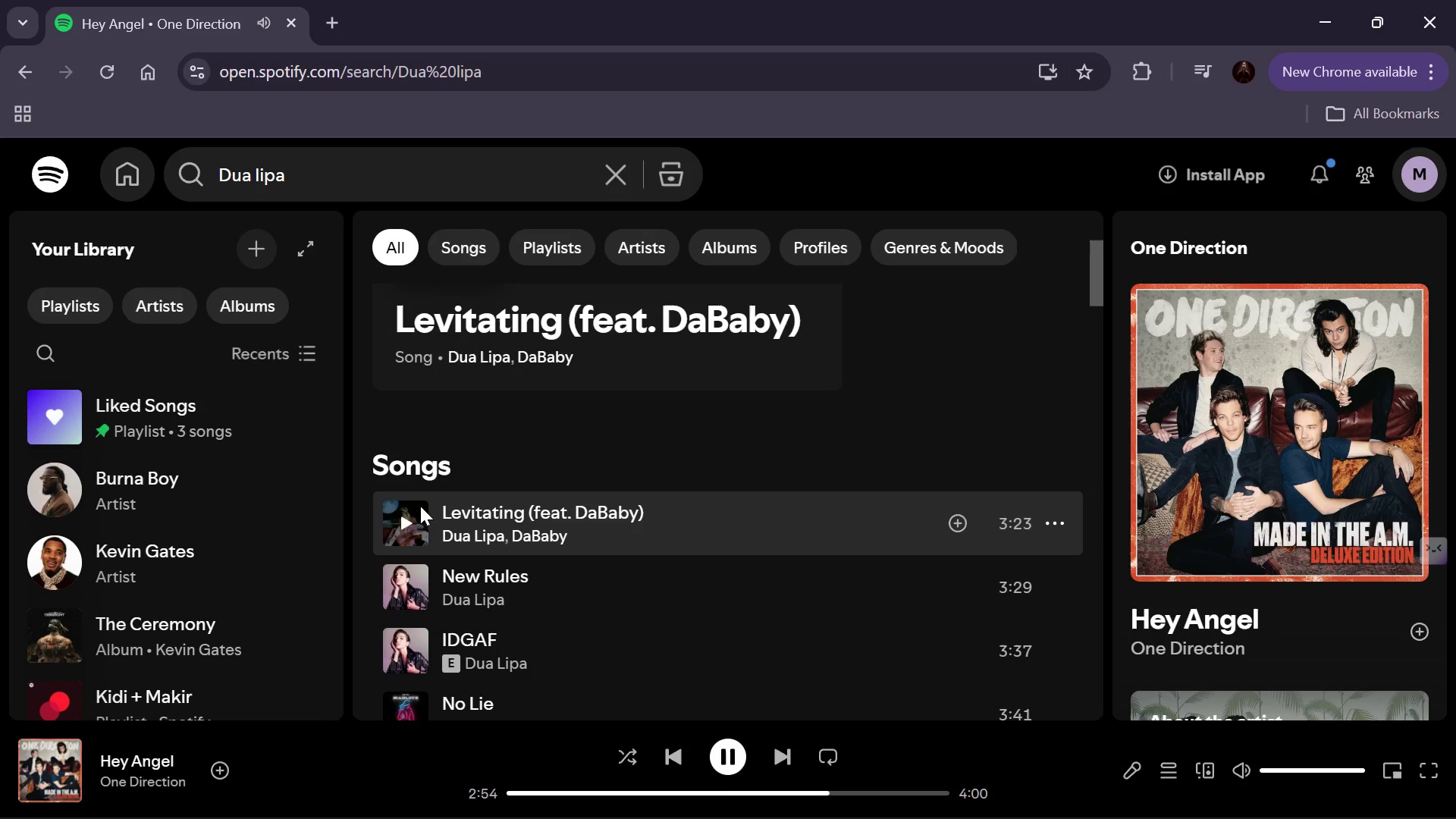 
left_click([404, 526])
 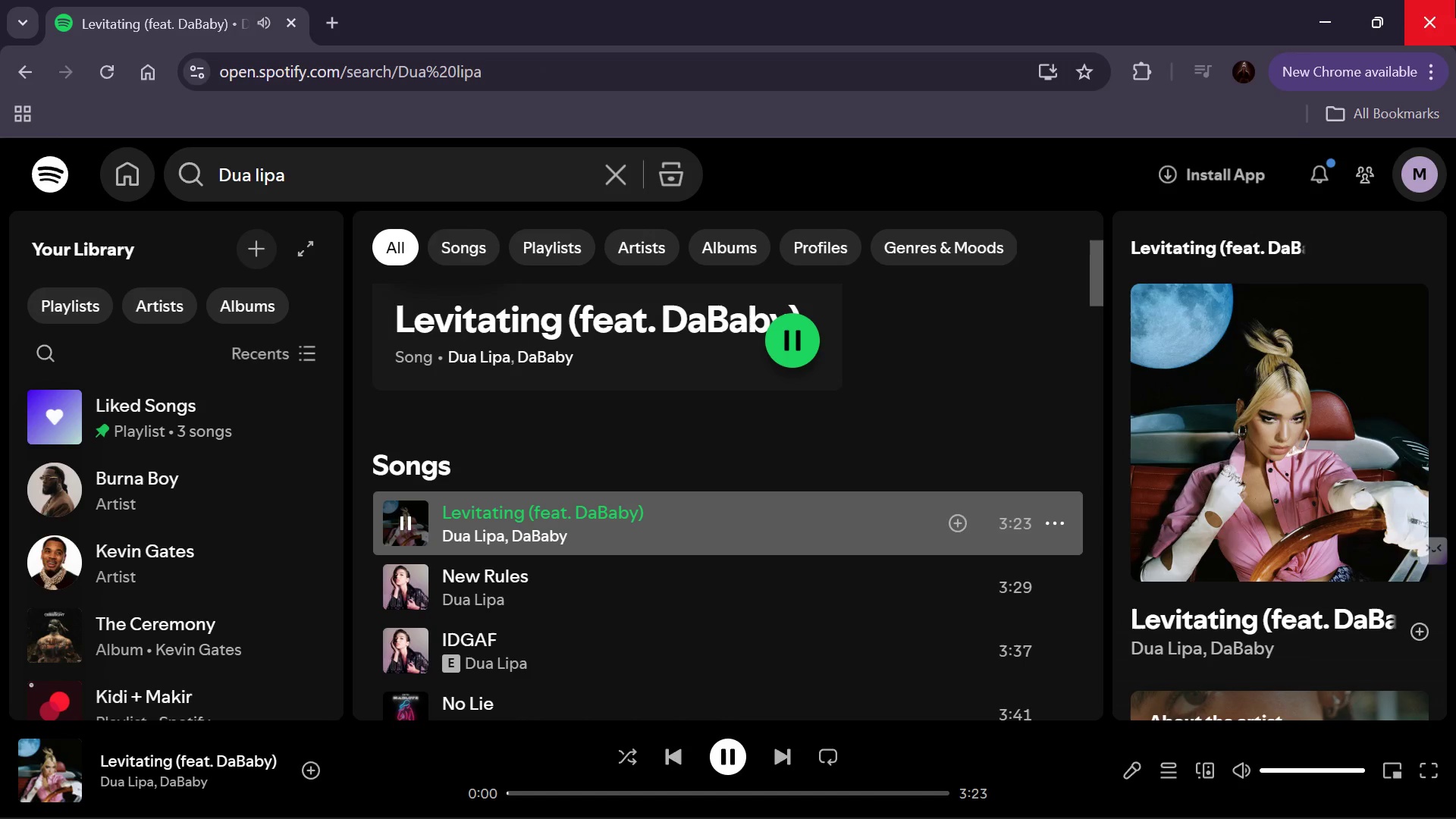 
left_click([1323, 27])
 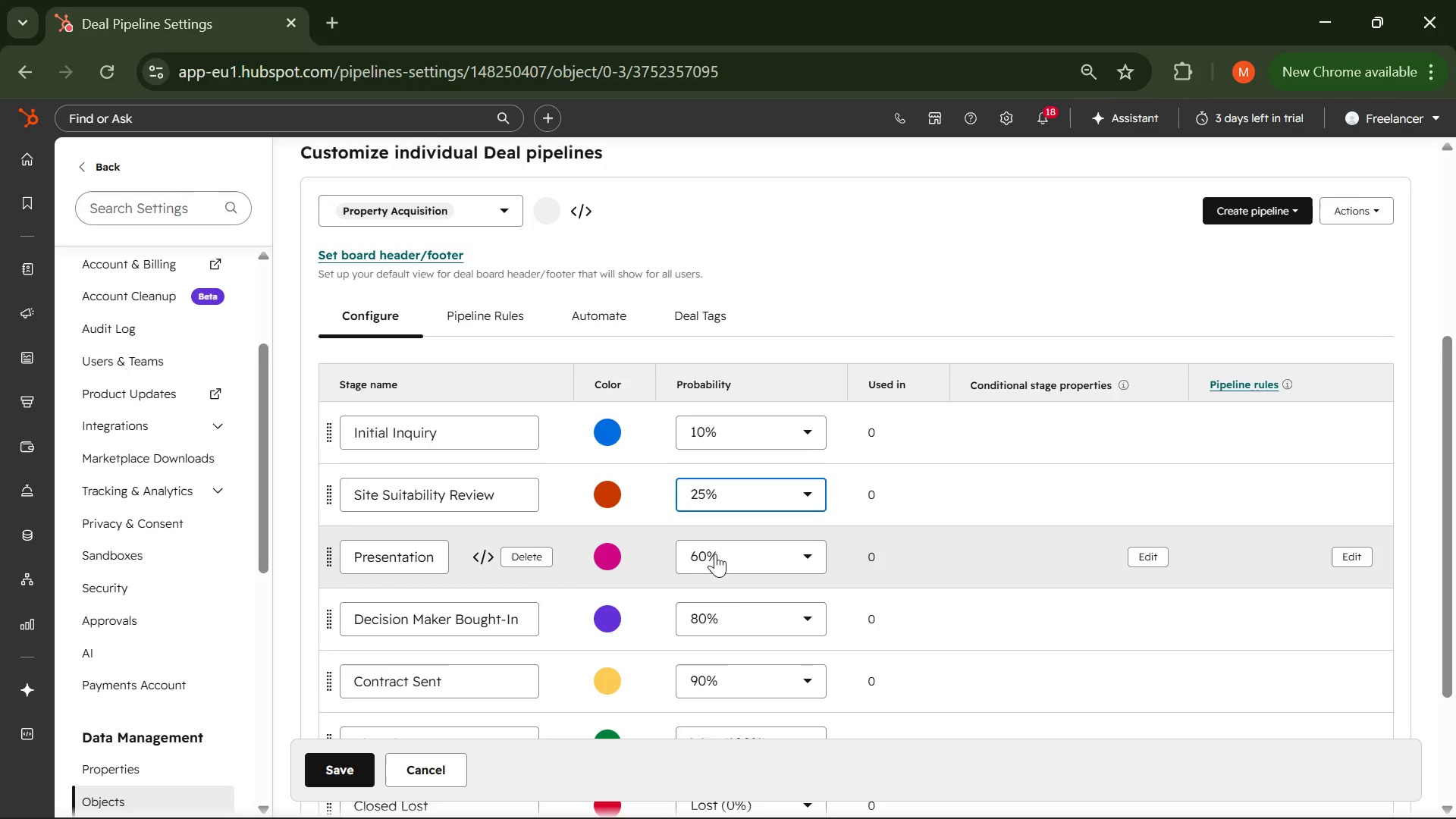 
left_click([375, 559])
 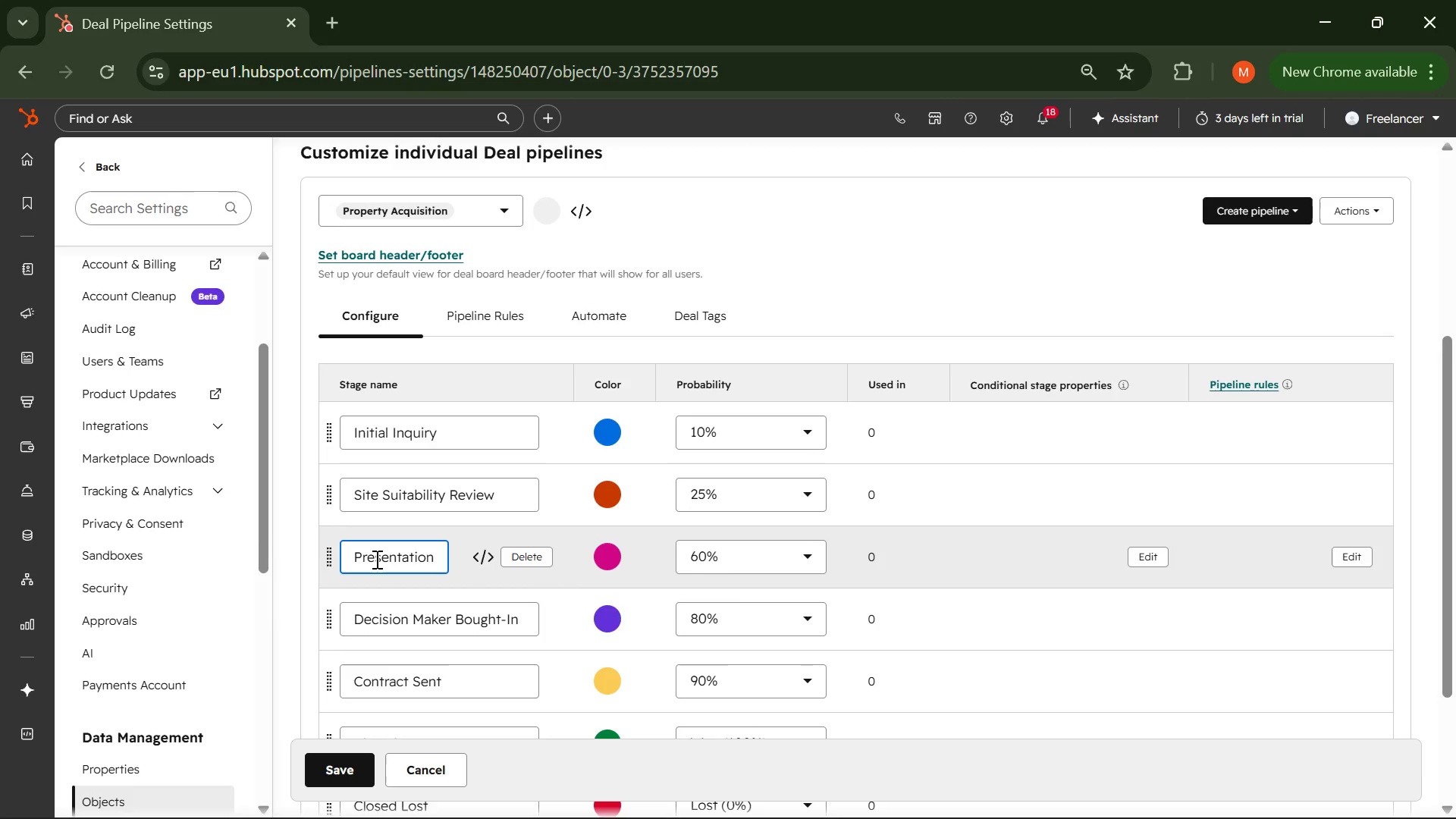 
wait(6.64)
 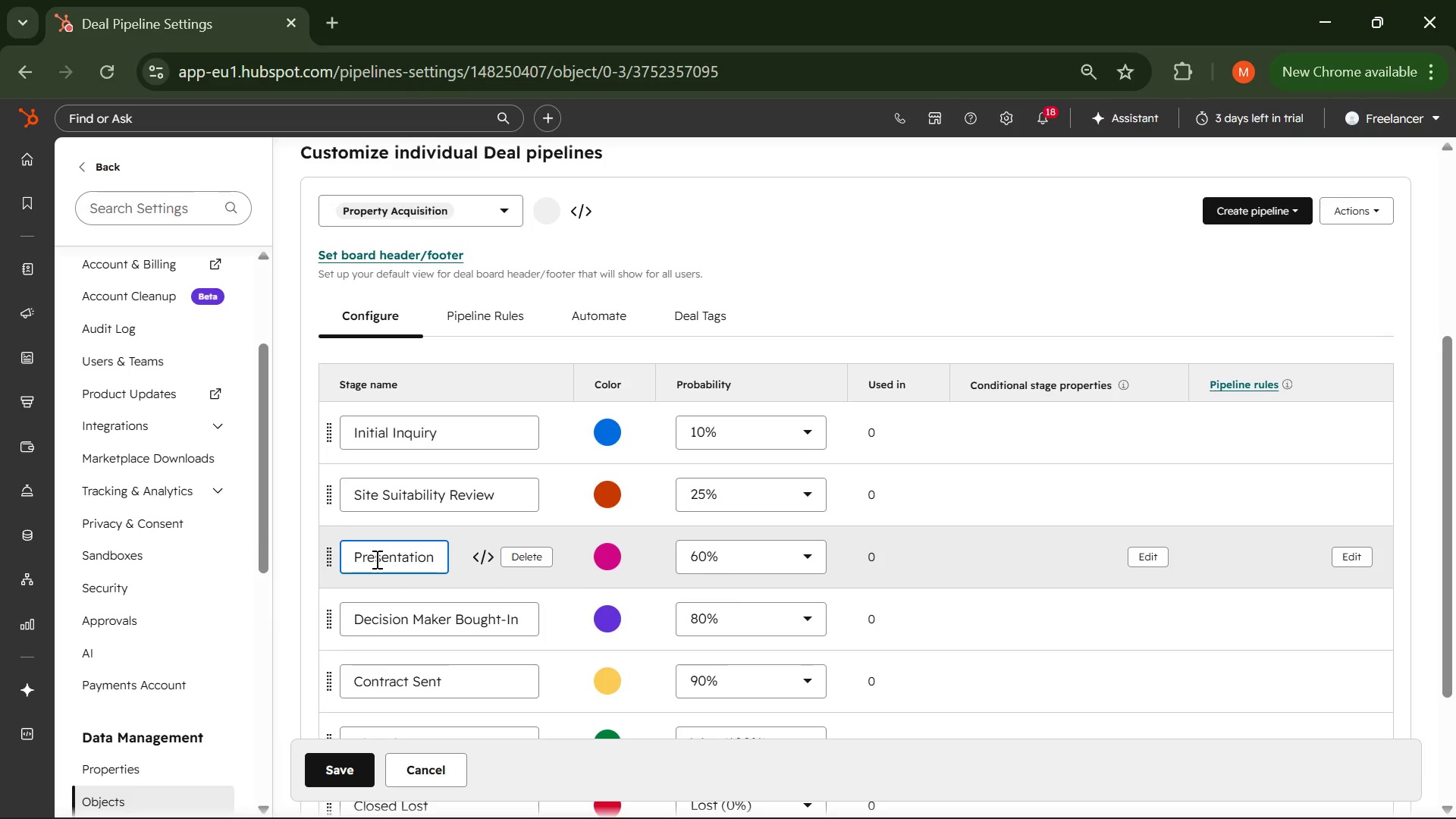 
key(Control+A)
 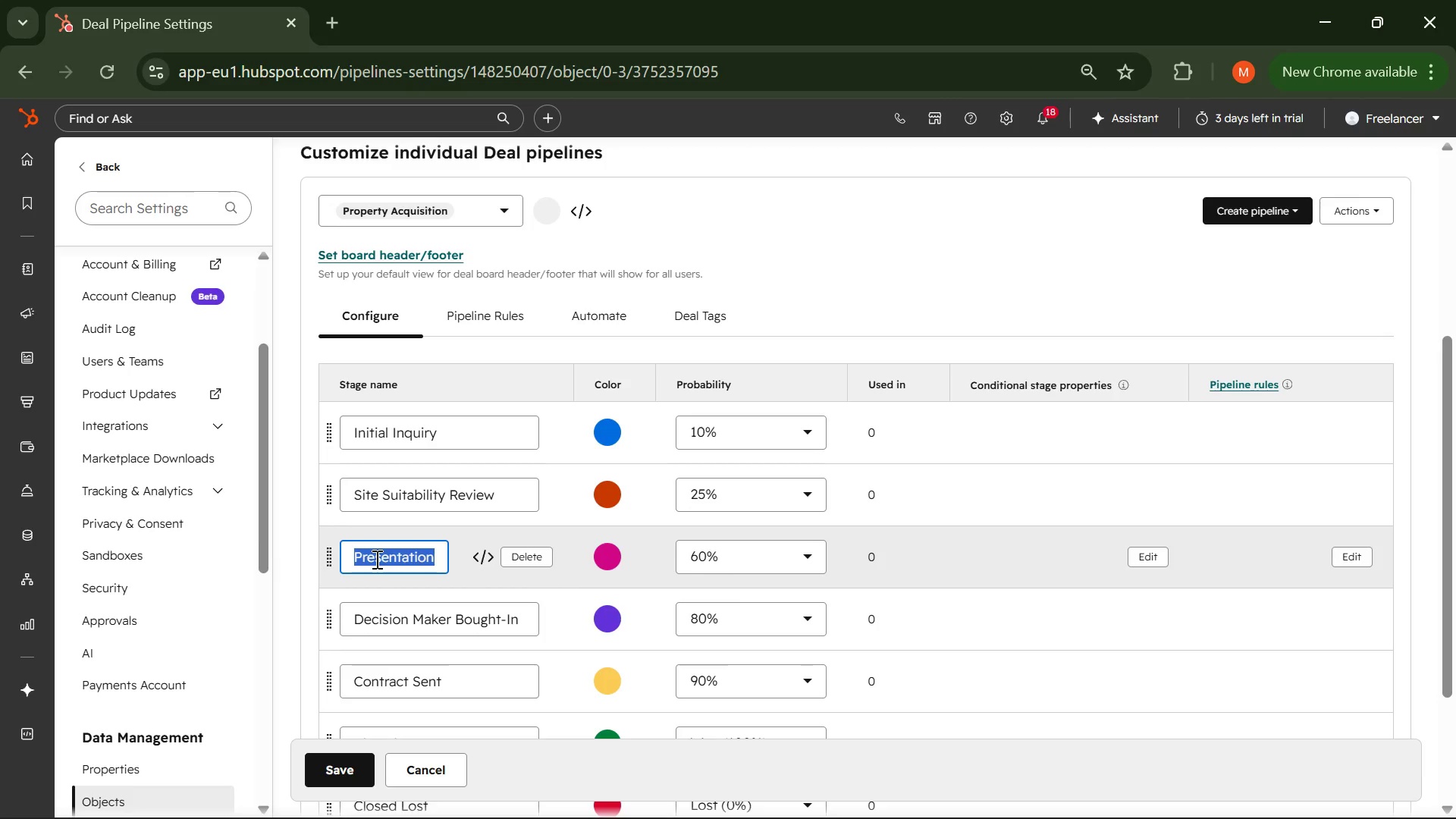 
key(Backspace)
type(Contract & Compliance )
 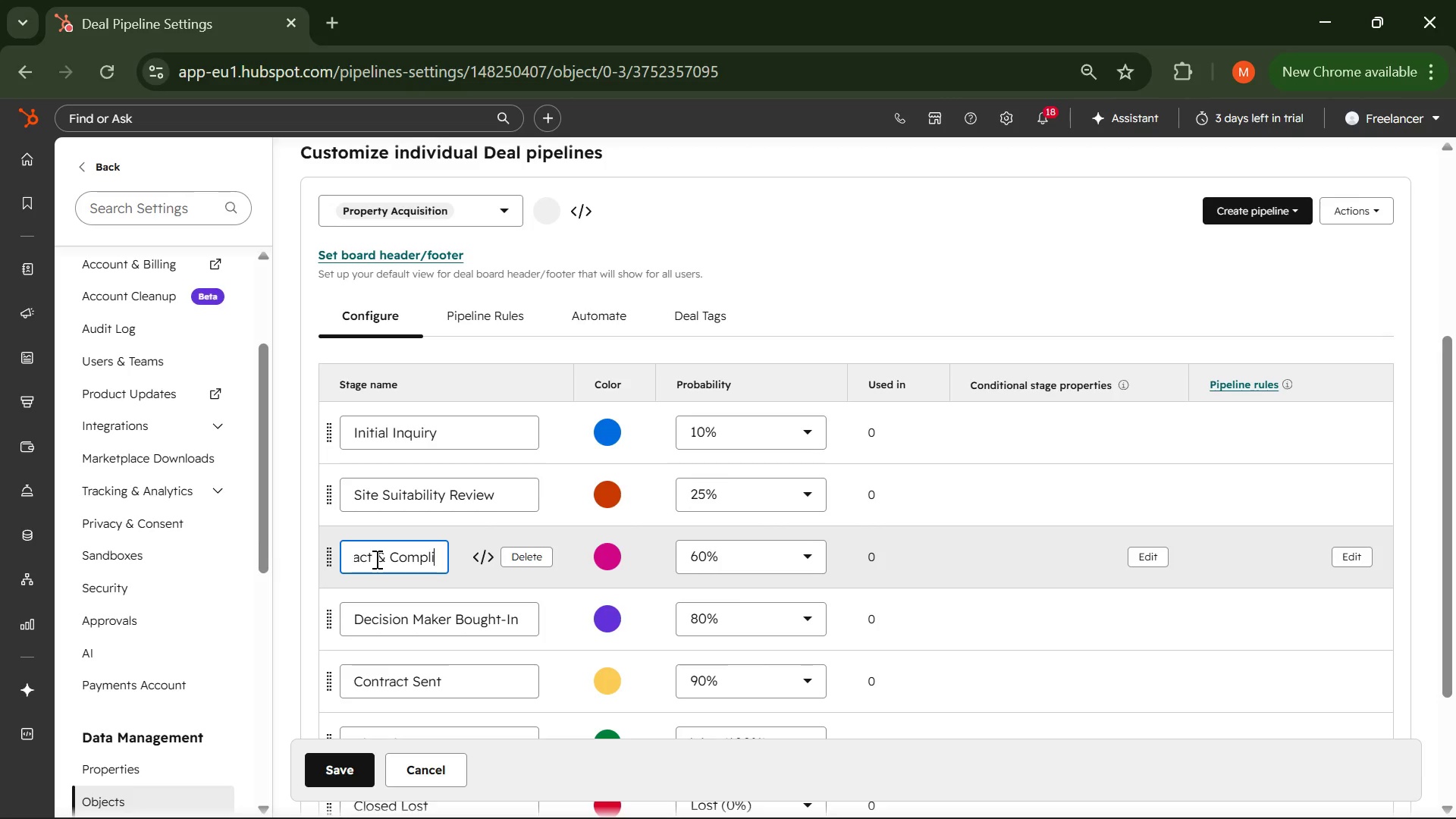 
wait(5.98)
 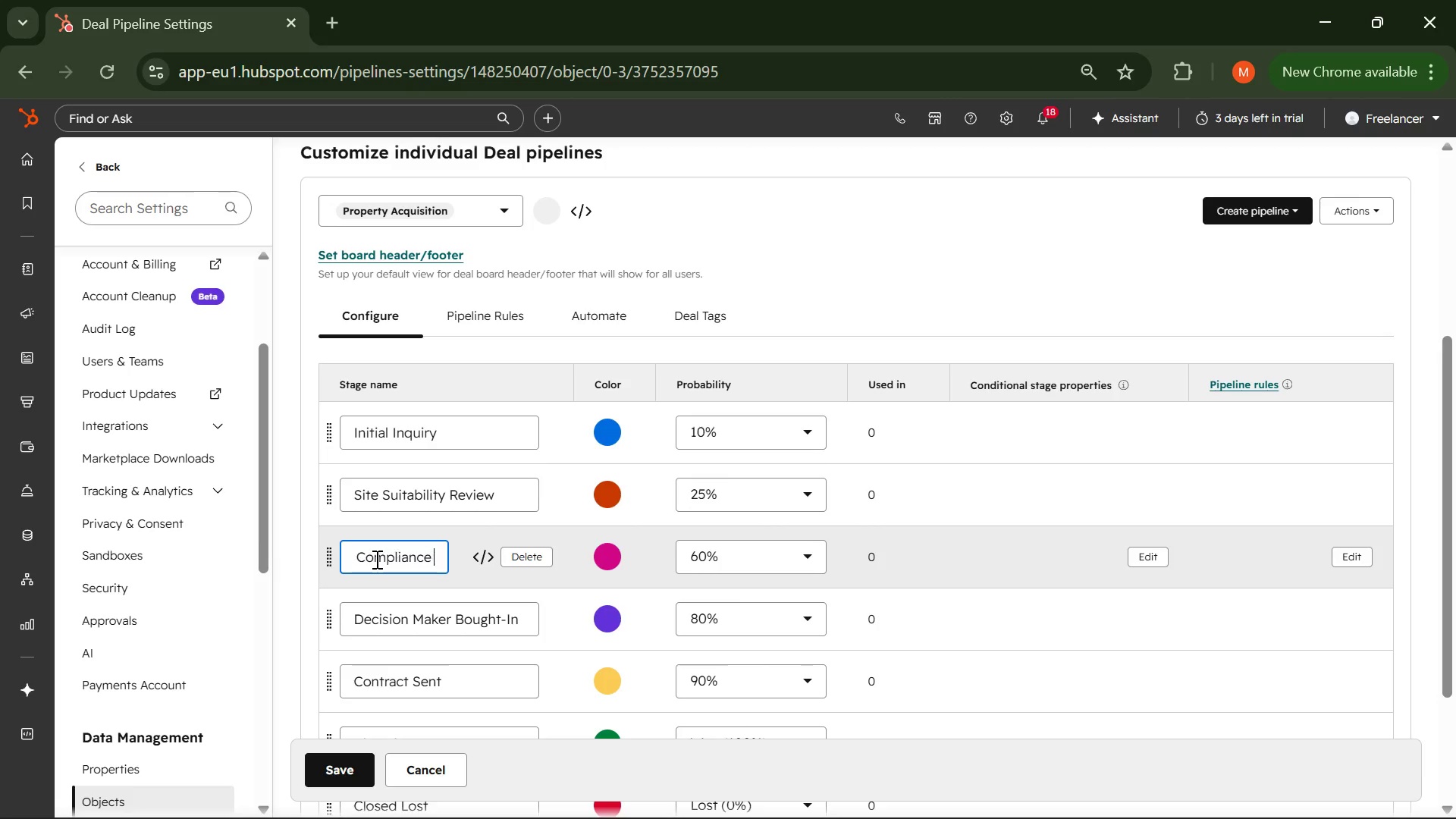 
left_click([704, 318])
 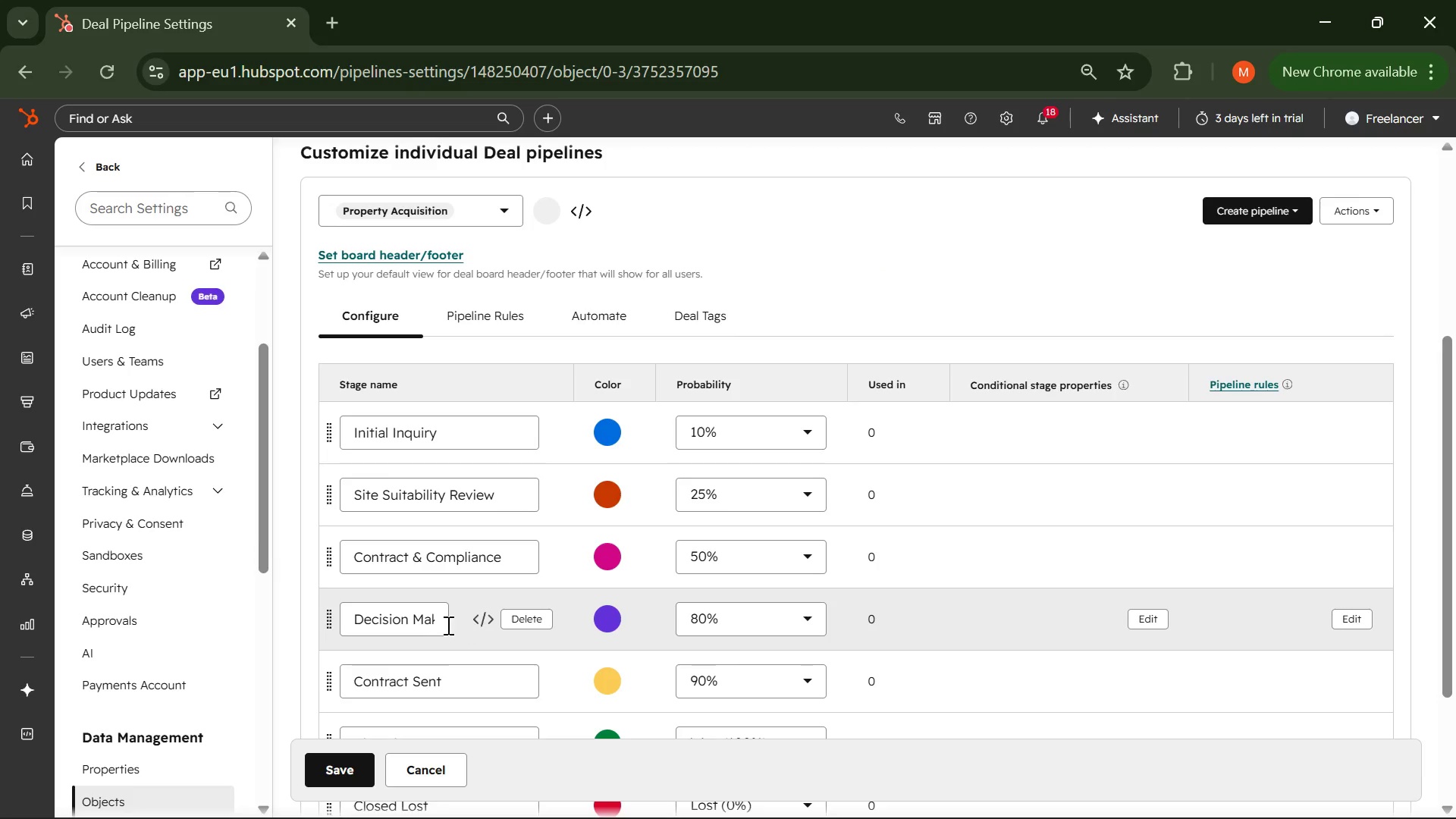 
left_click([400, 625])
 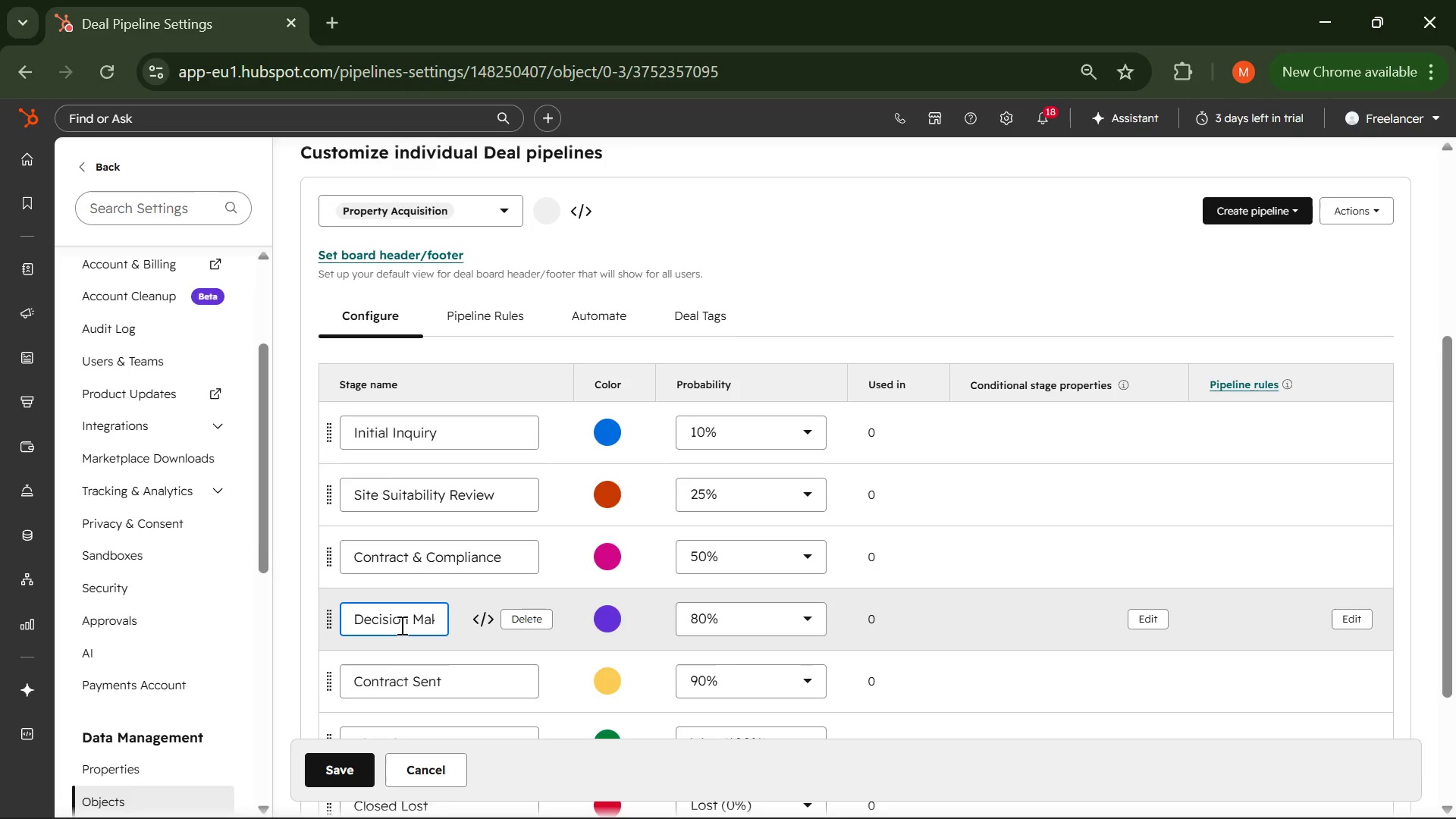 
key(Control+A)
 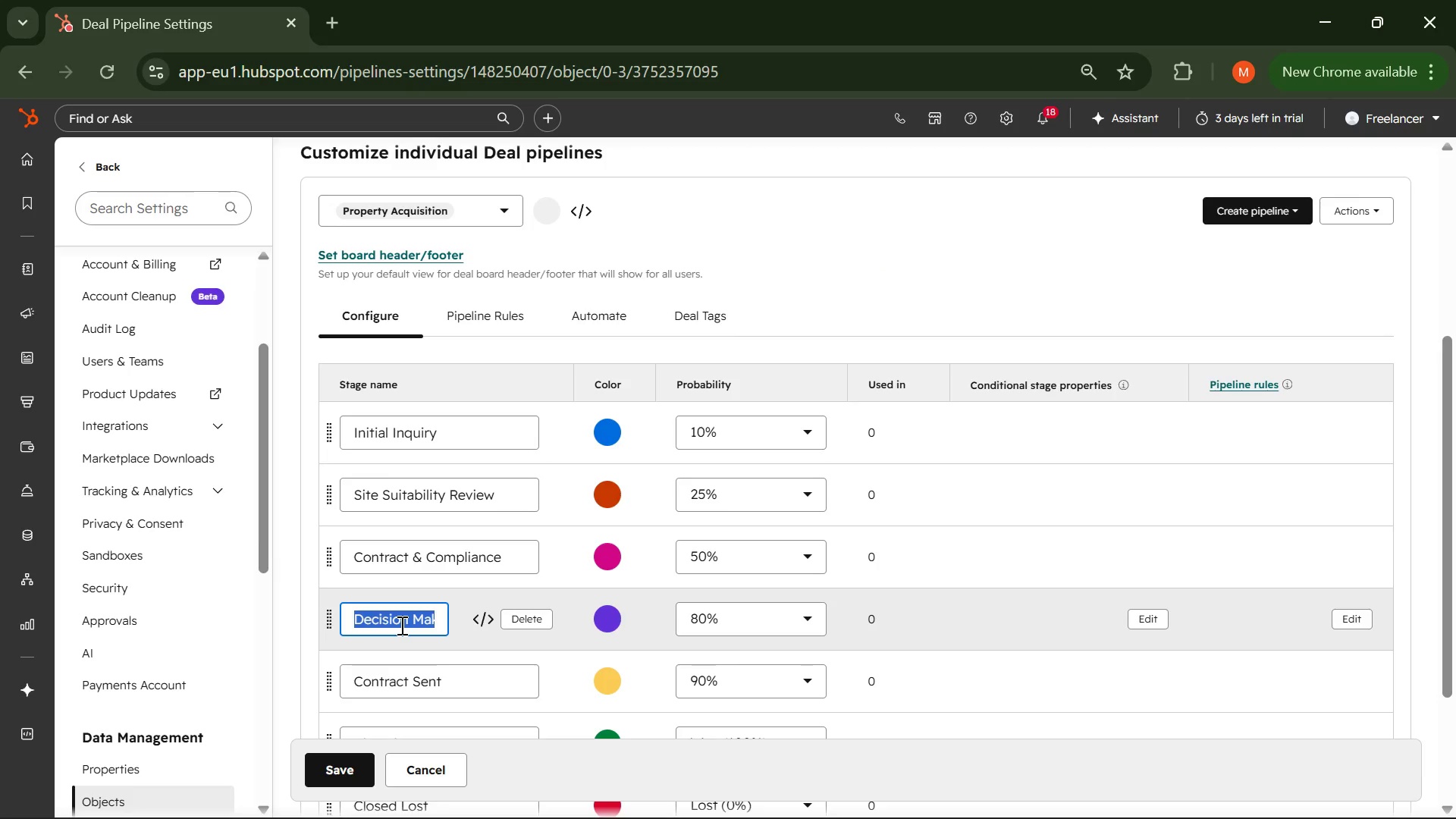 
type(Photography & Staging )
 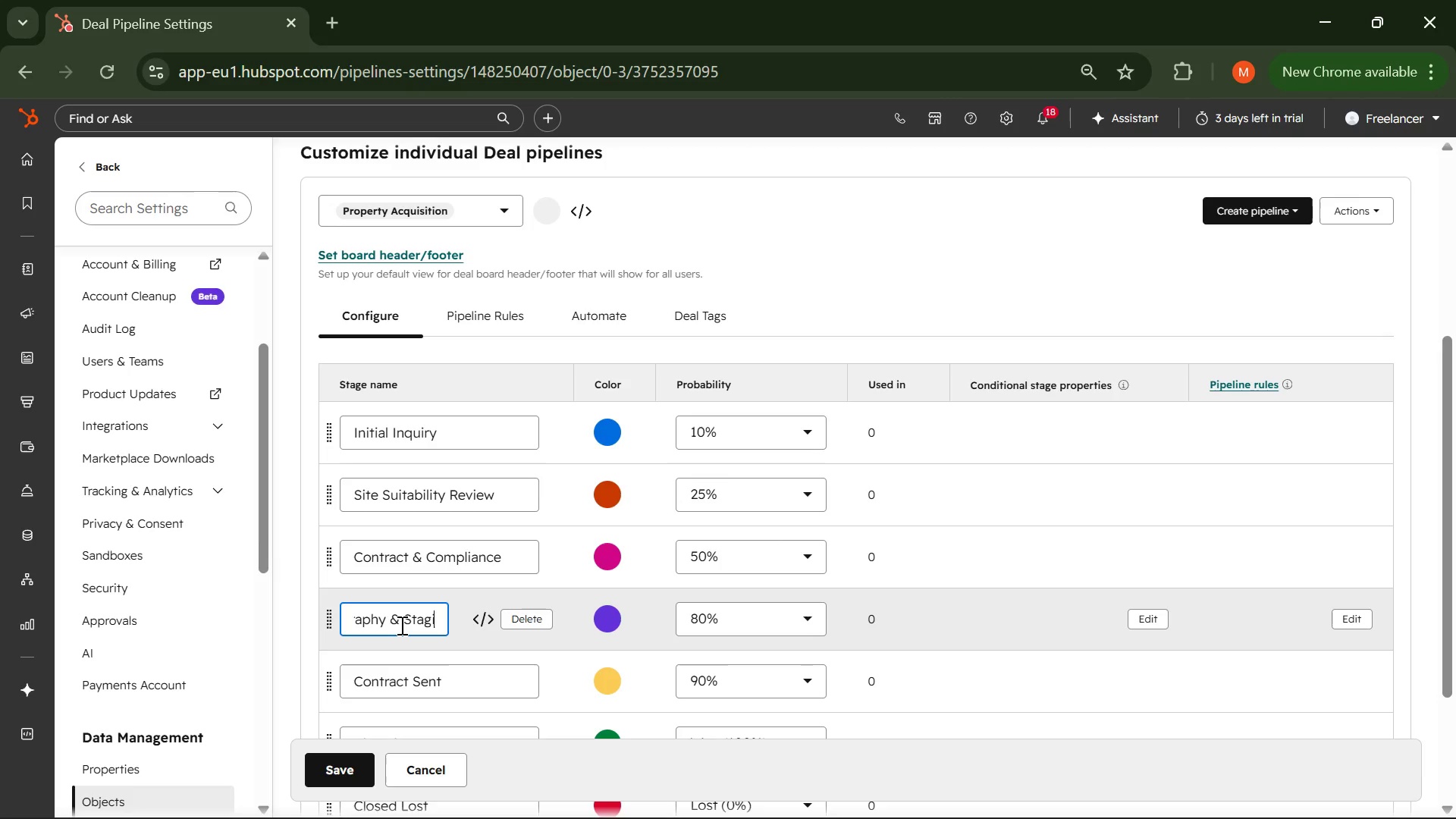 
left_click([788, 615])
 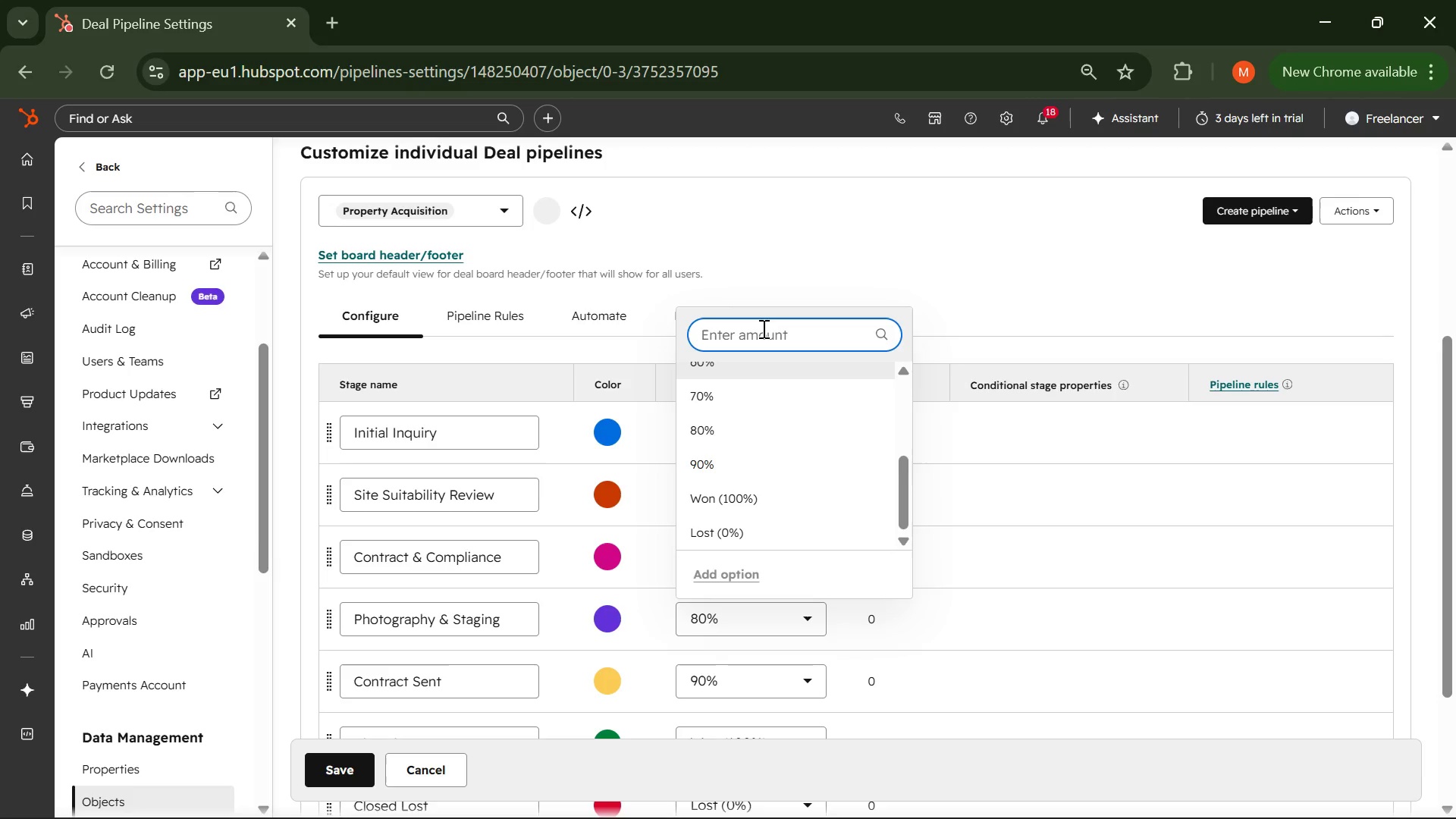 
left_click([762, 324])
 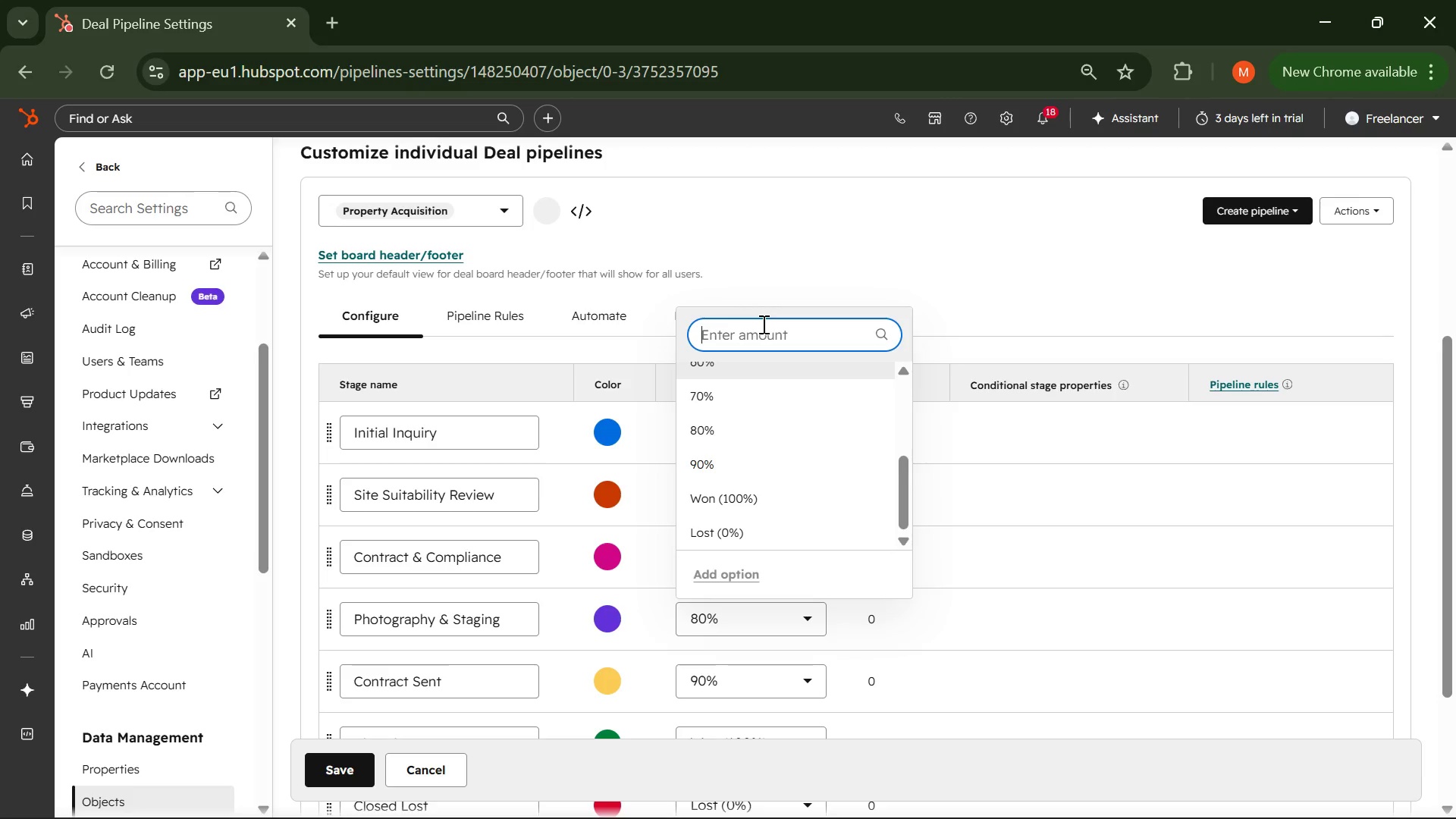 
type(75%)
 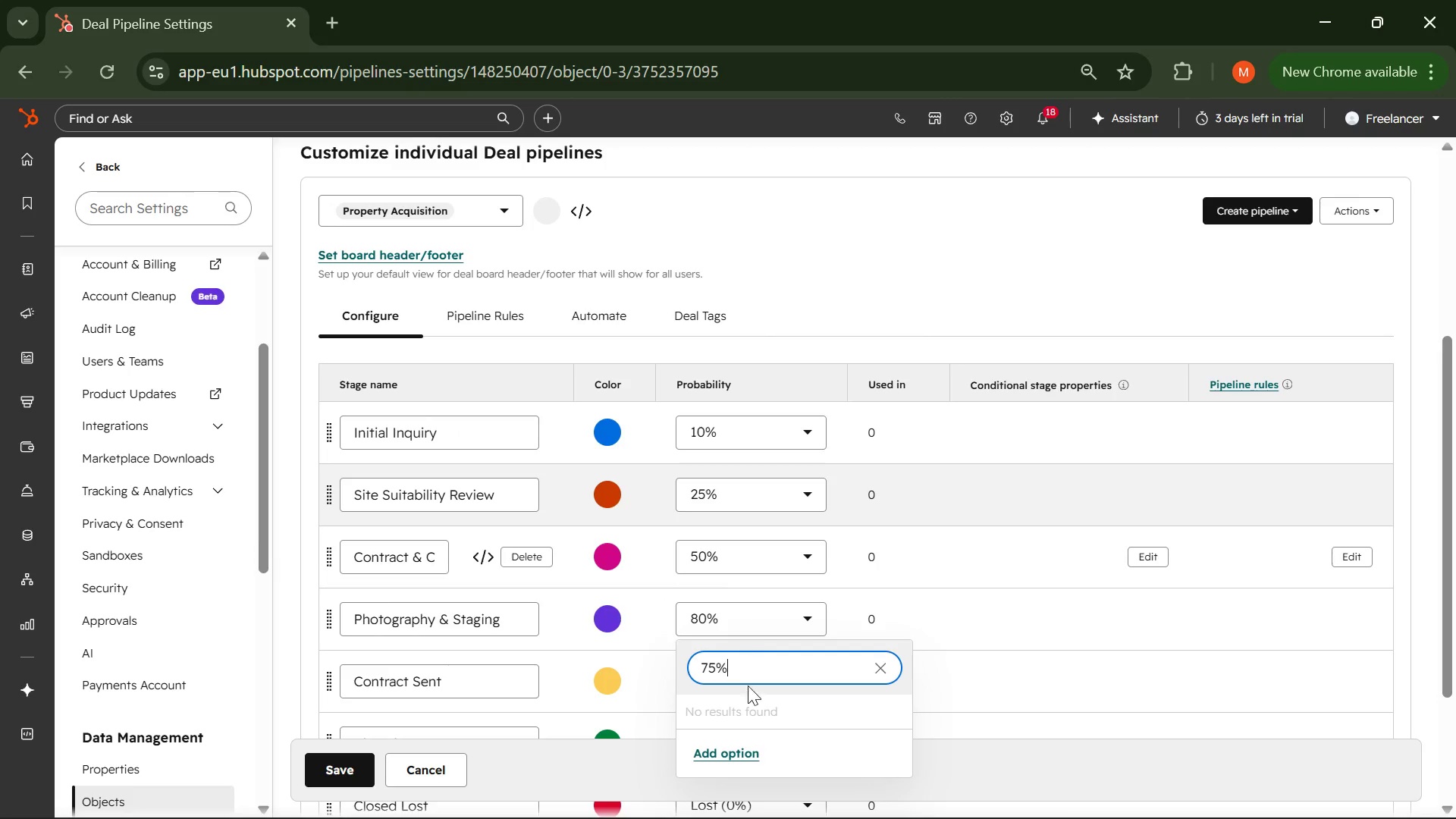 
left_click([733, 742])
 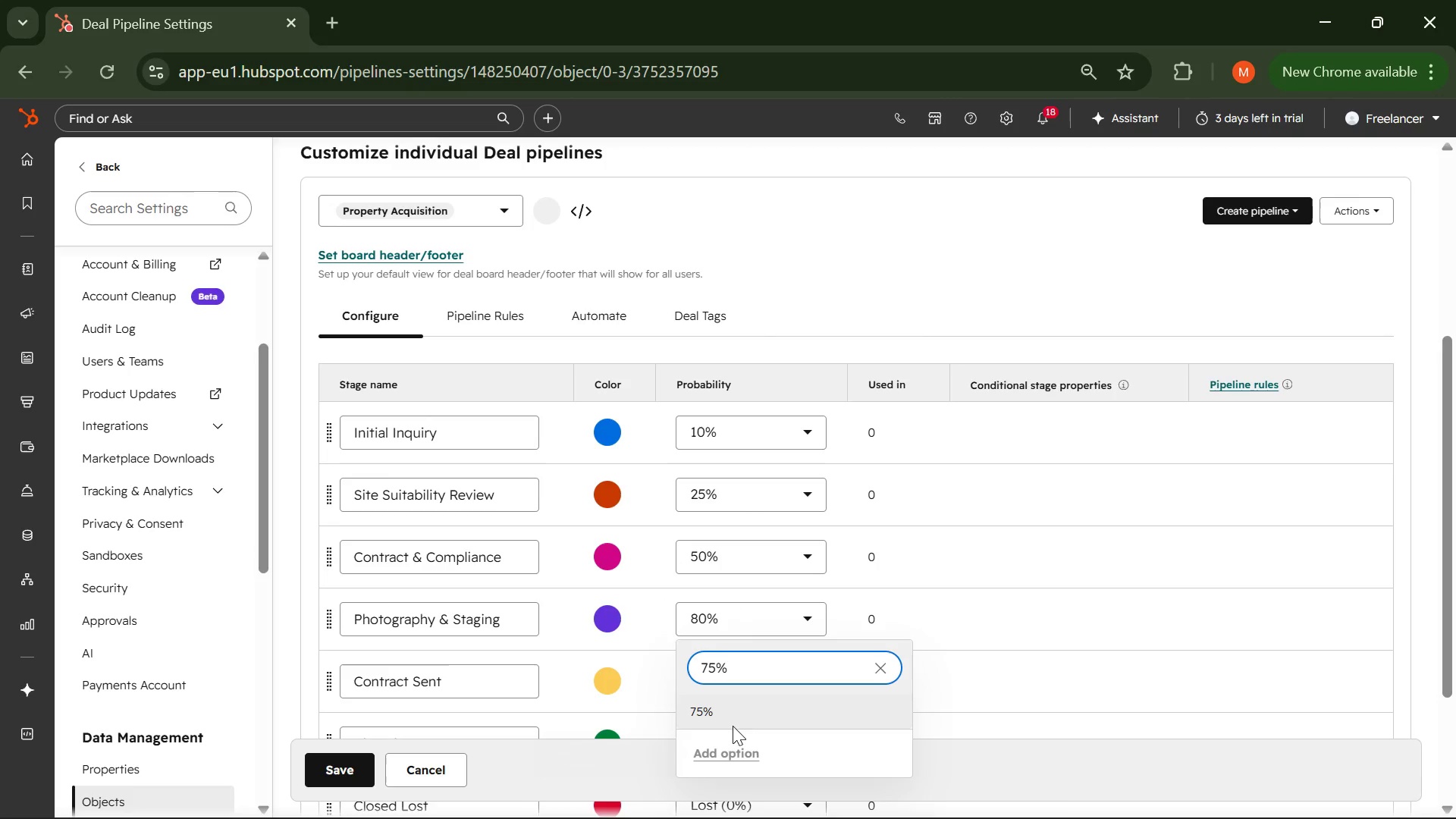 
left_click([733, 720])
 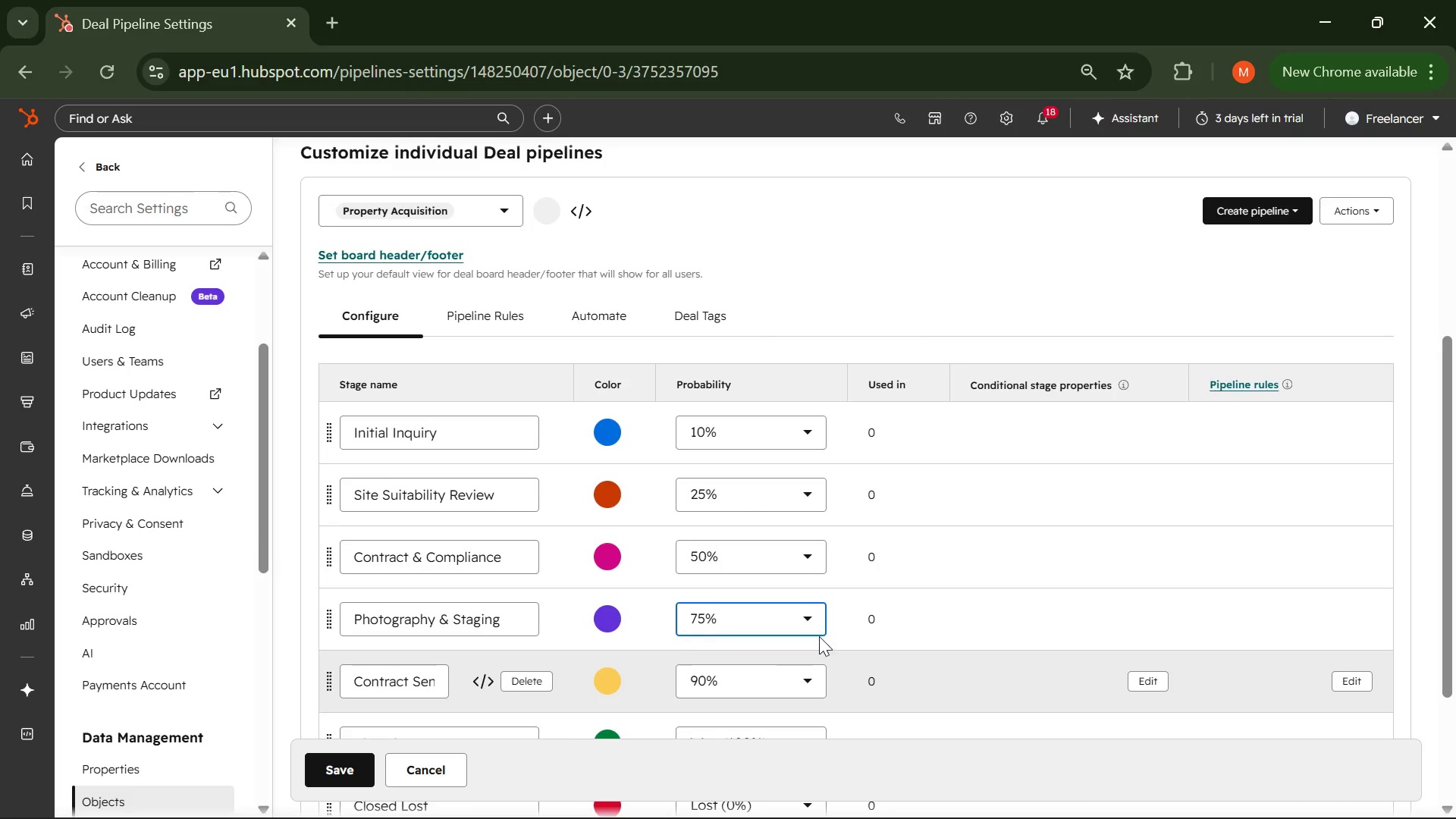 
scroll: coordinate [554, 553], scroll_direction: down, amount: 2.0
 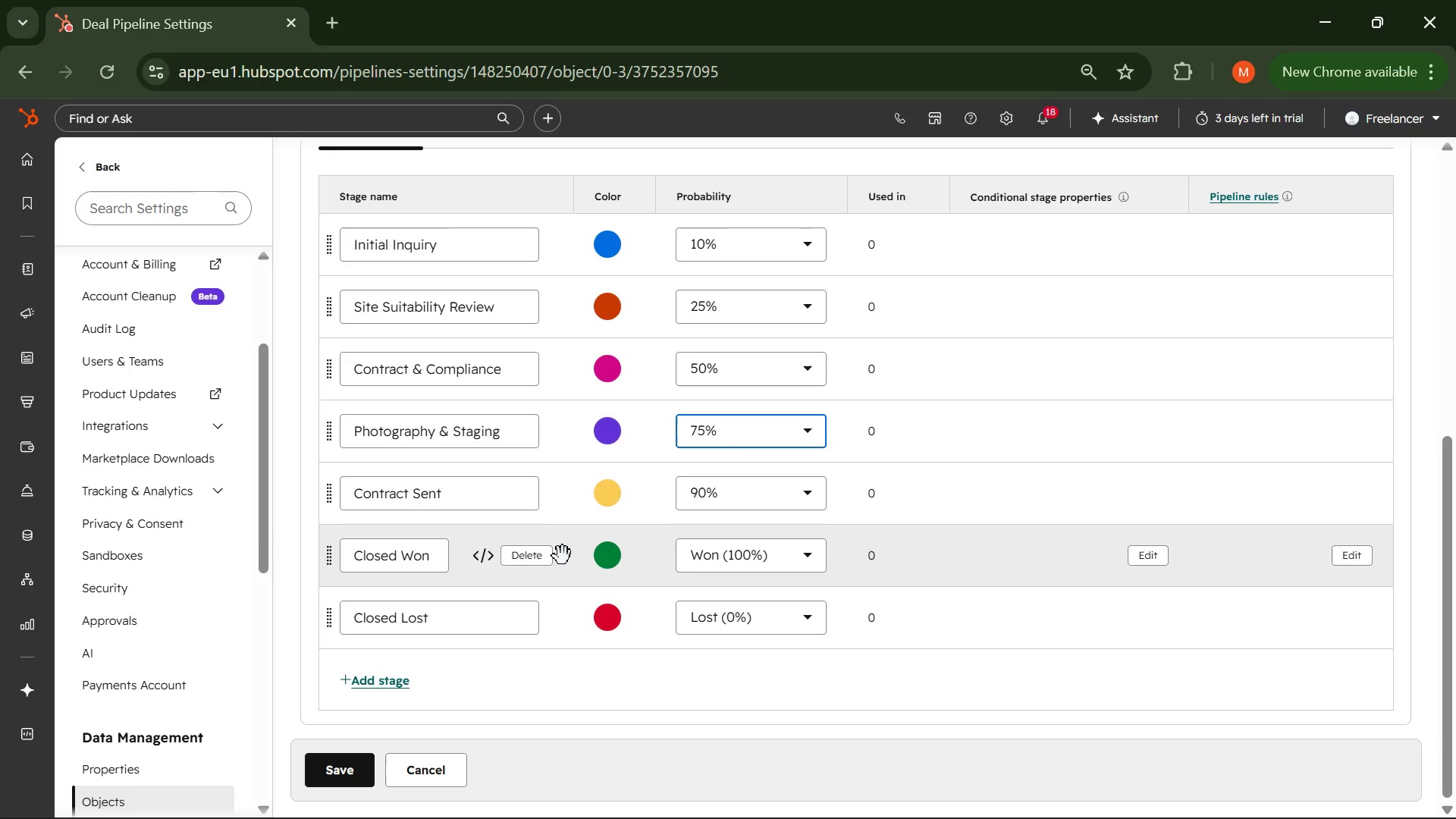 
wait(9.17)
 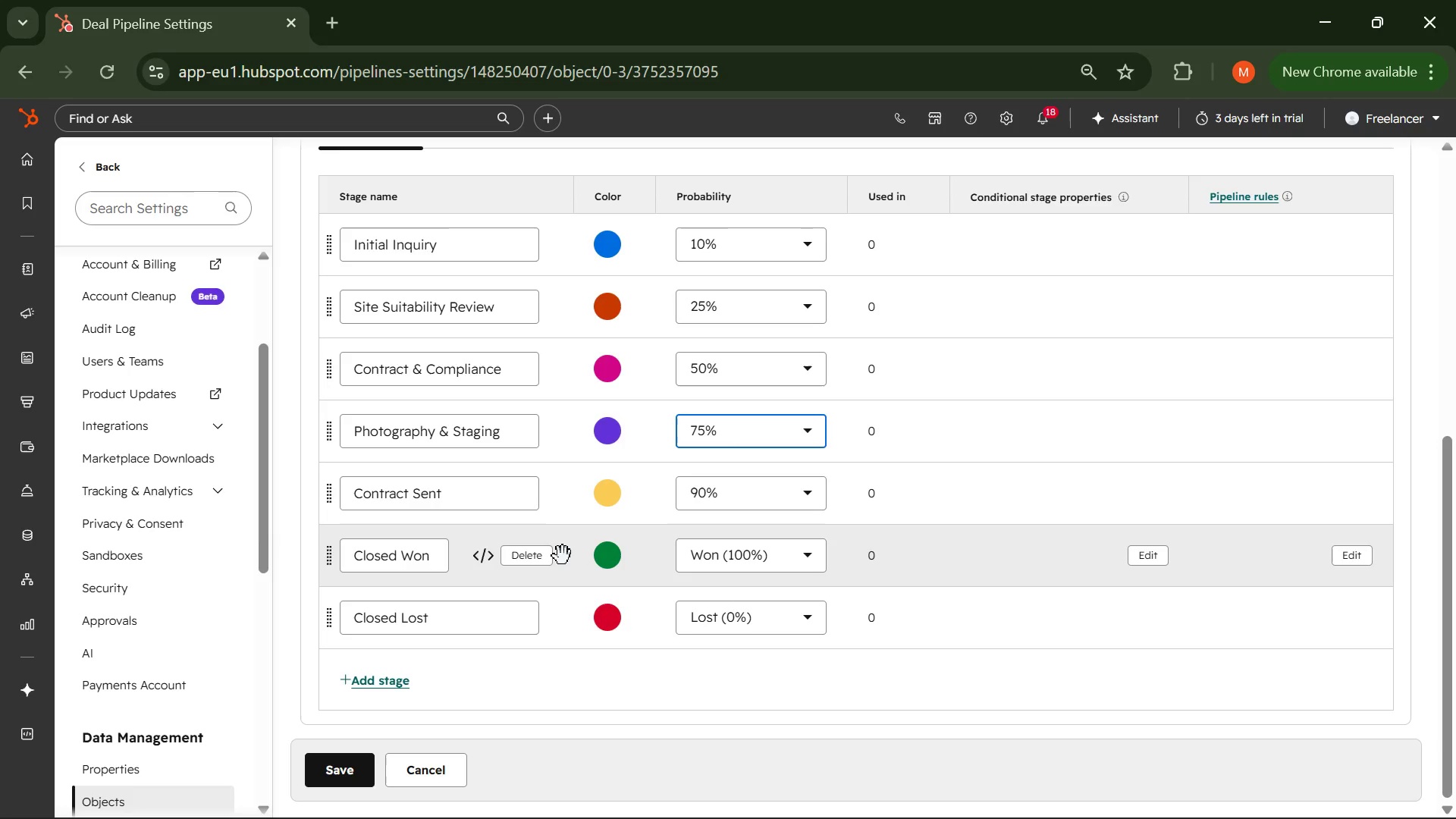 
left_click([410, 561])
 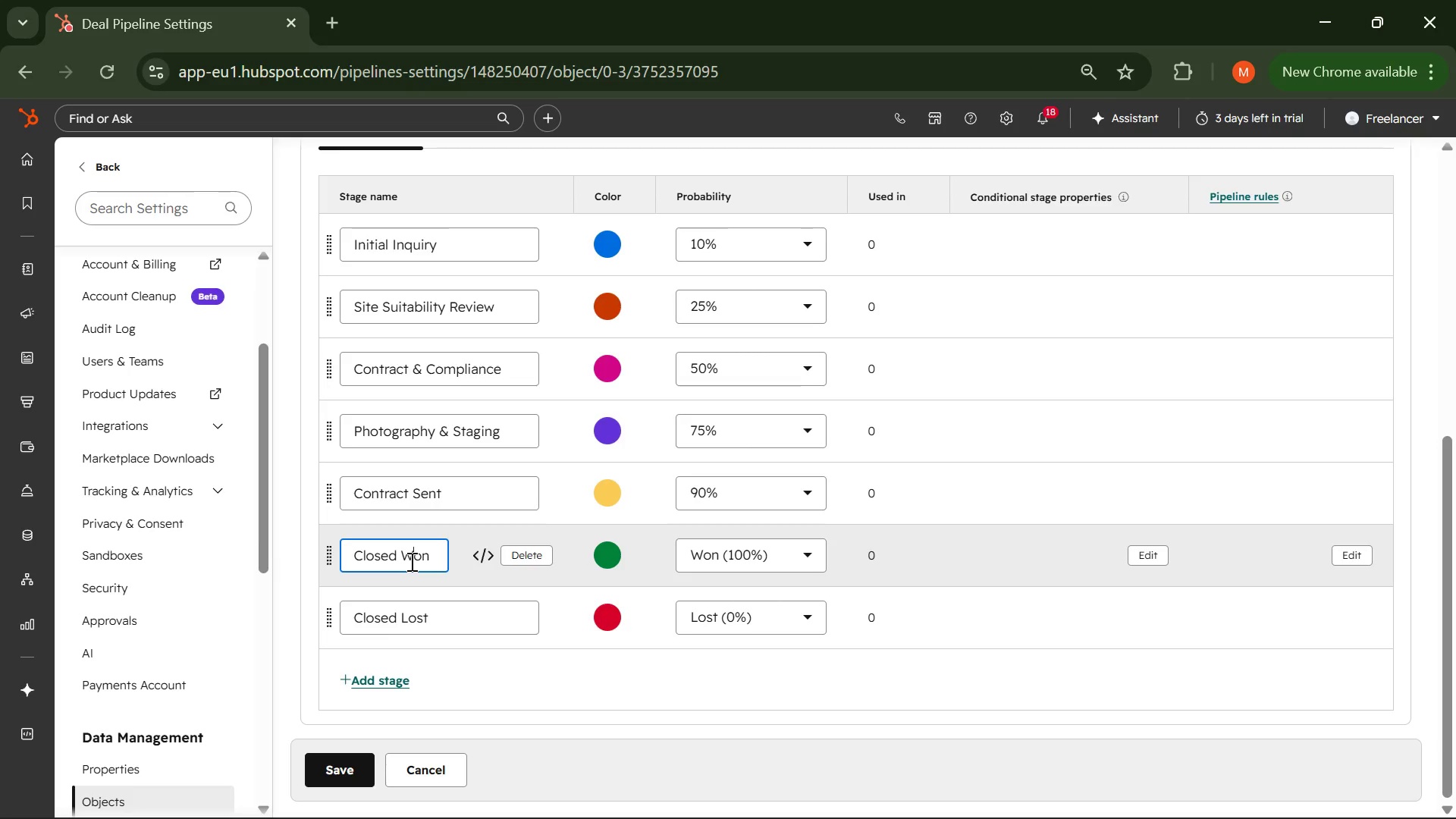 
key(Control+A)
 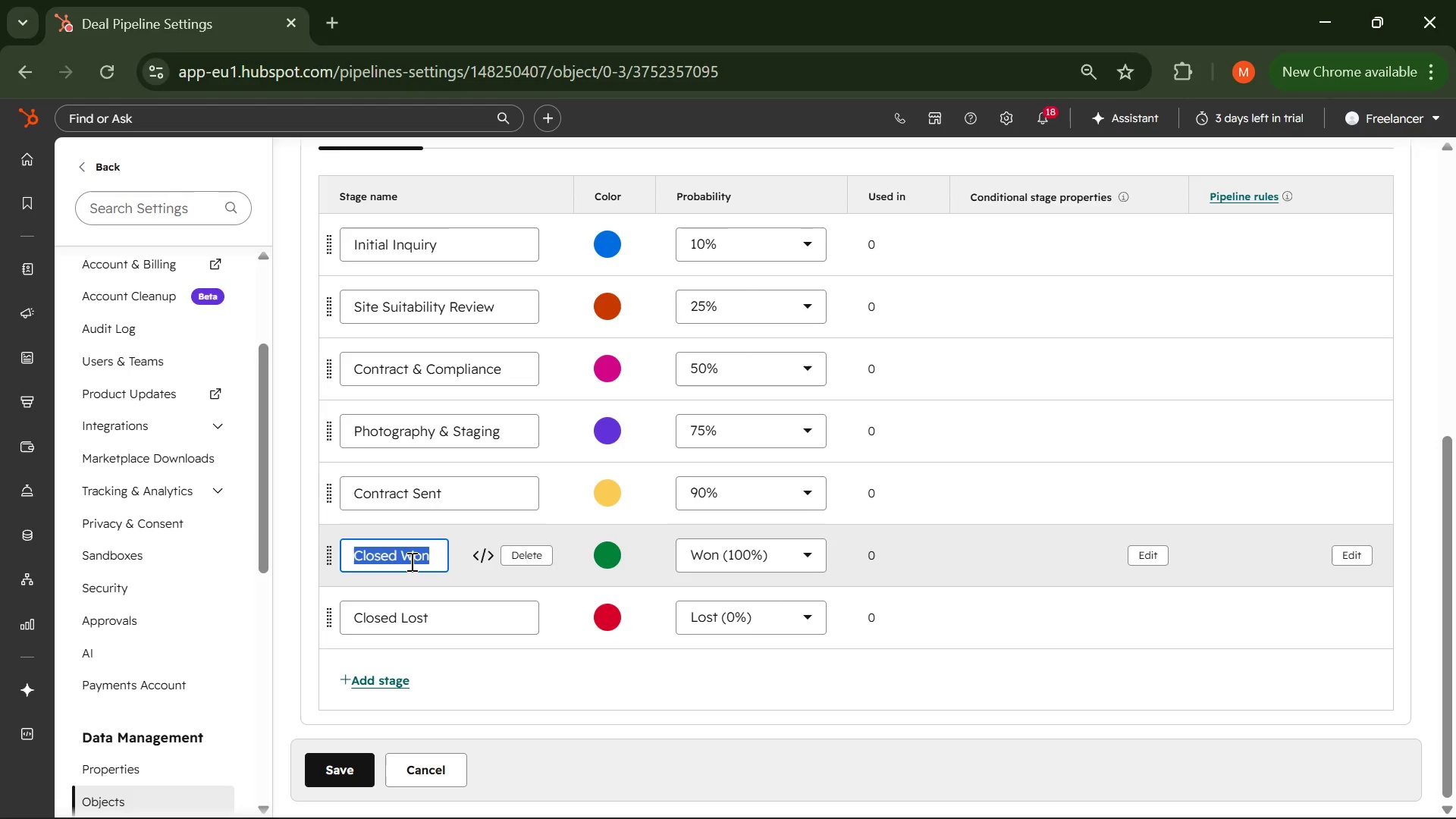 
key(Backspace)
type(Listing Live)
 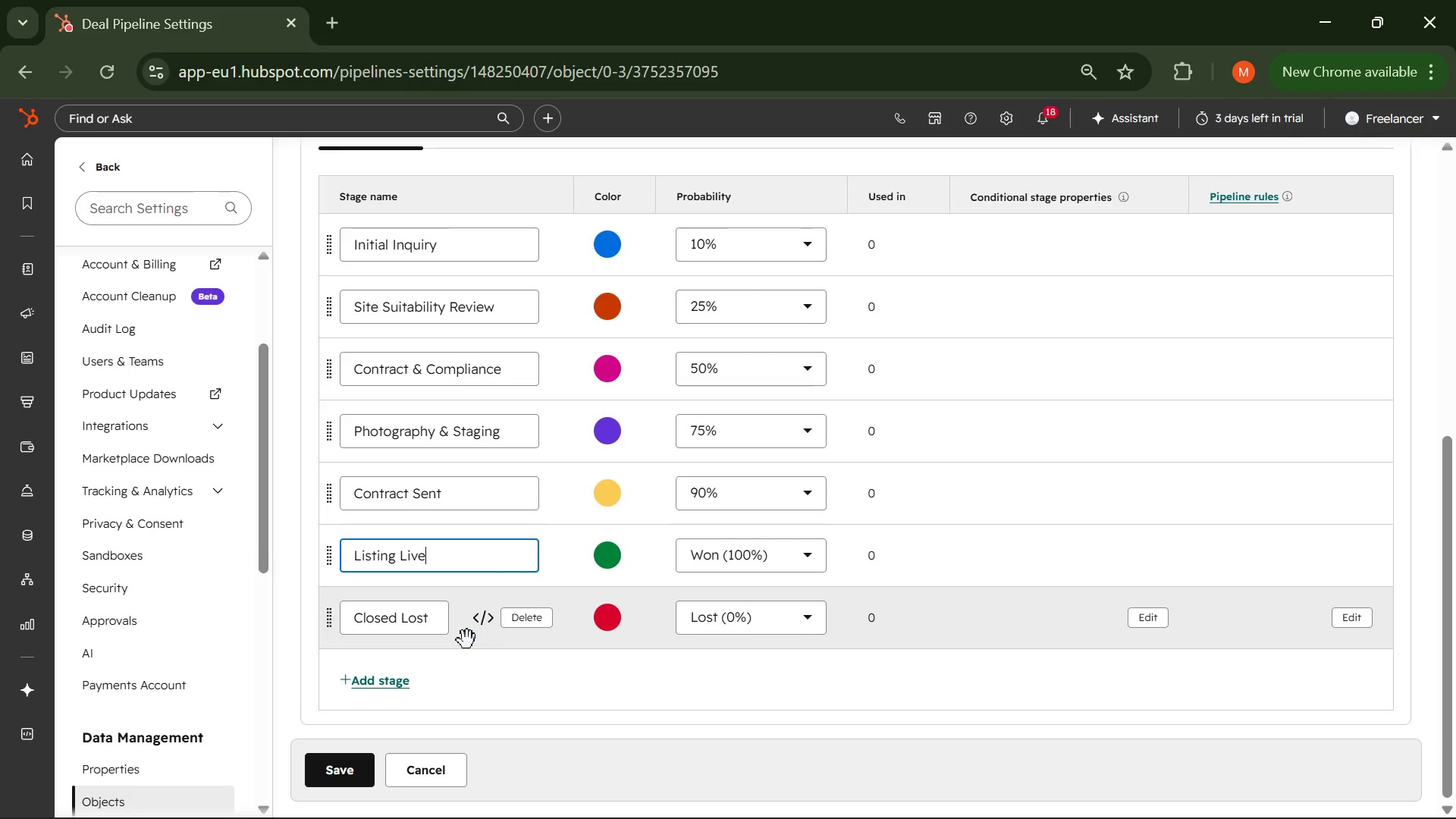 
wait(5.27)
 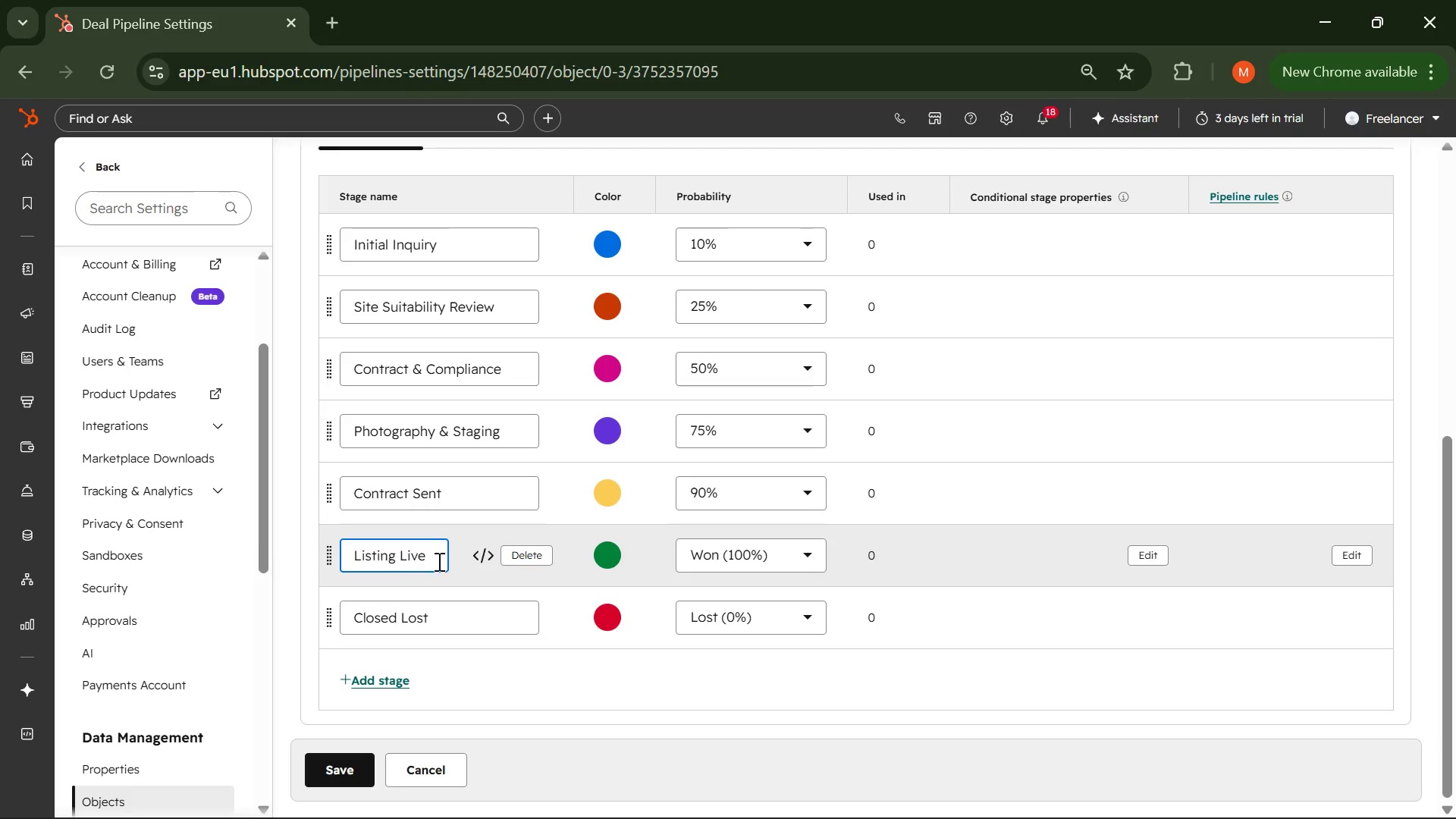 
left_click([522, 623])
 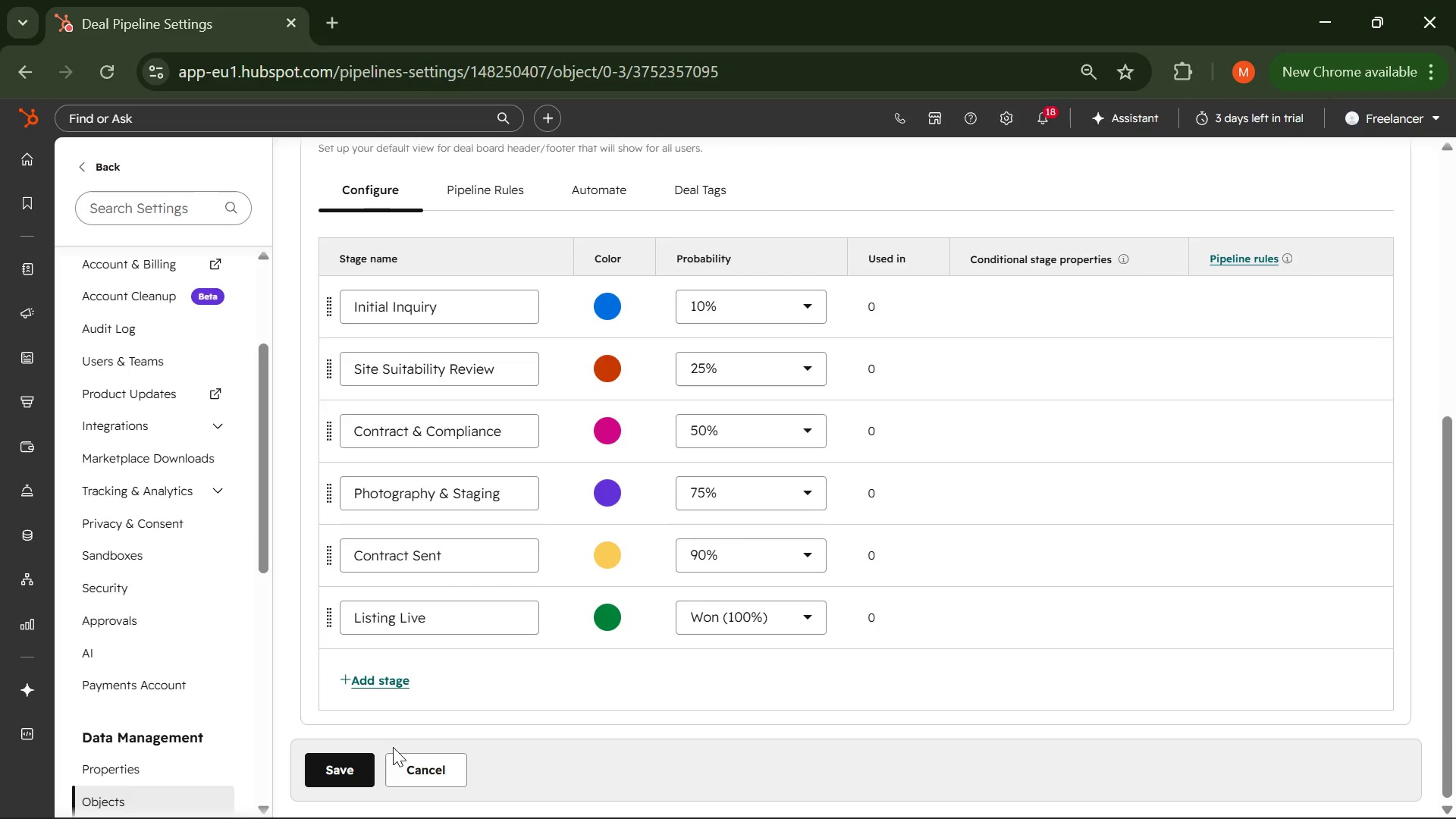 
wait(10.86)
 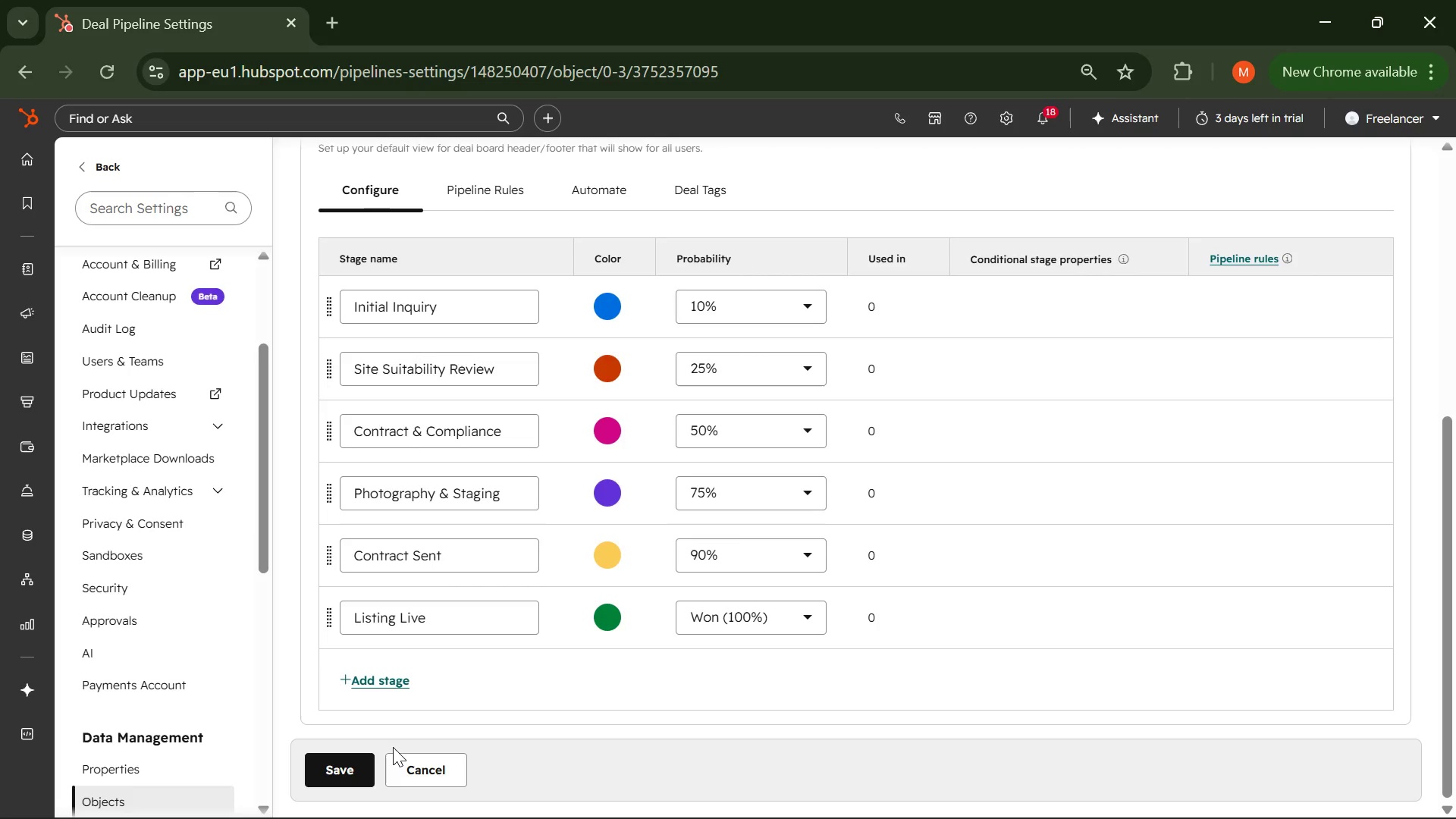 
left_click([342, 769])
 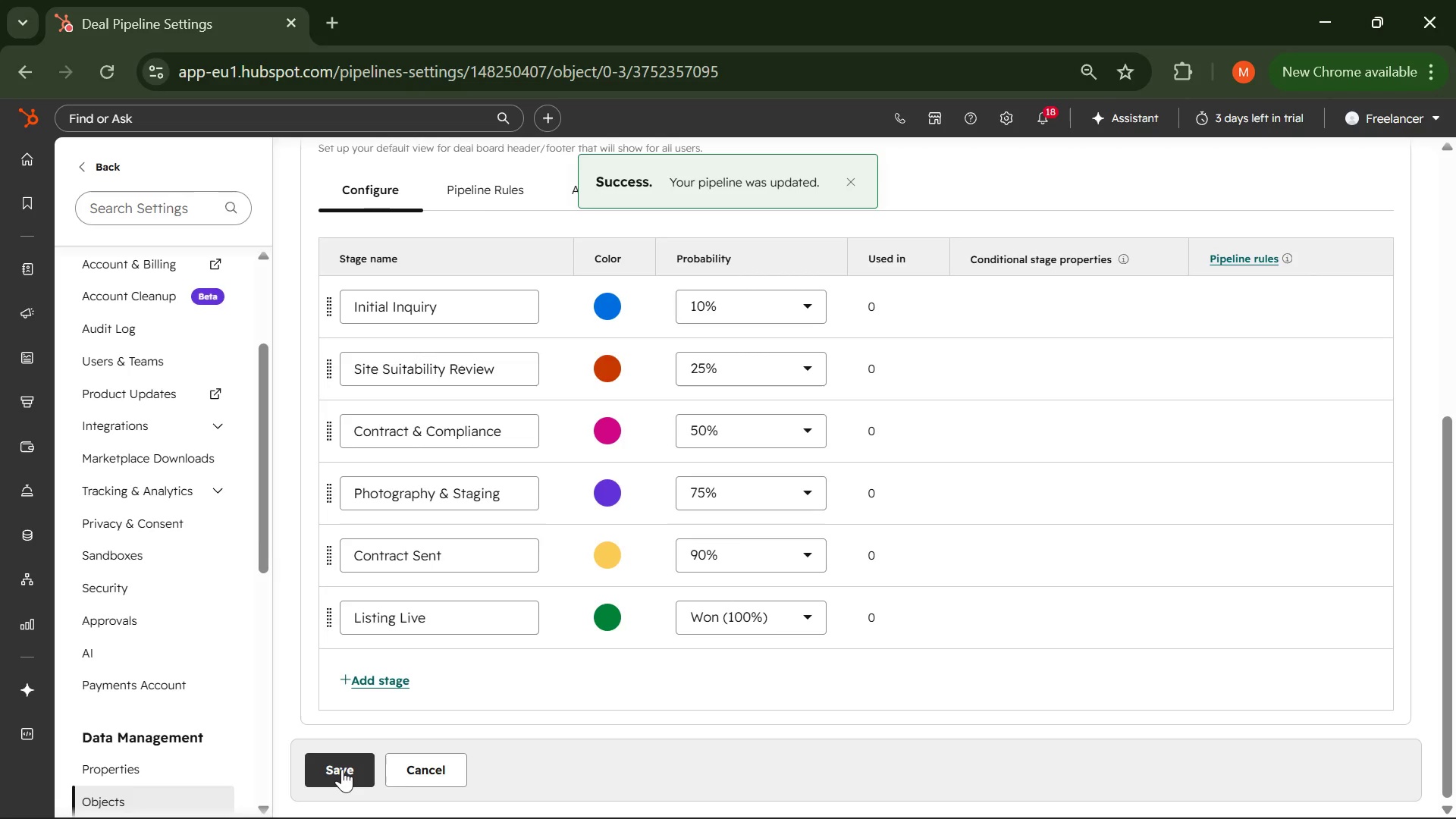 
wait(5.78)
 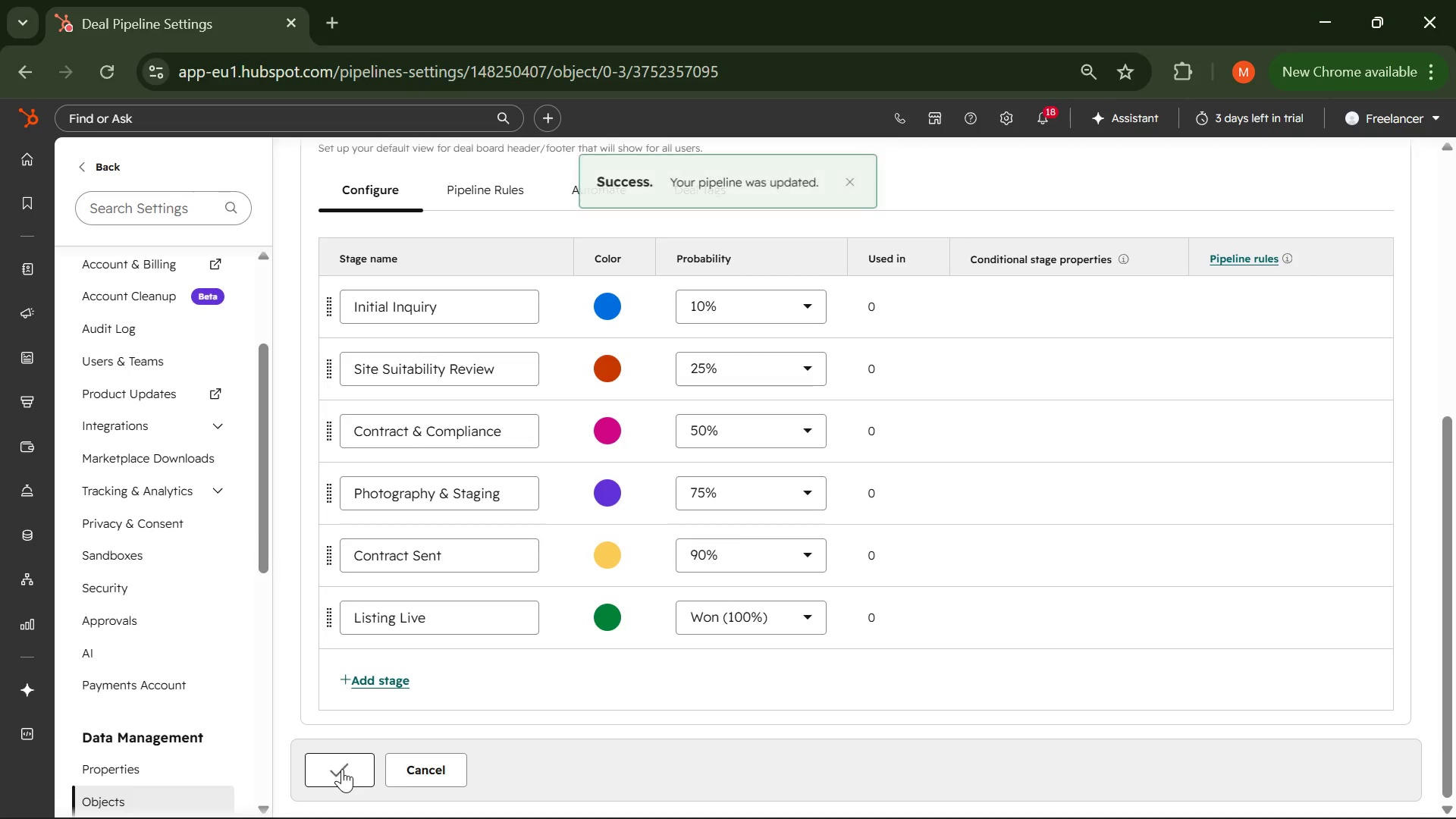 
left_click([342, 769])
 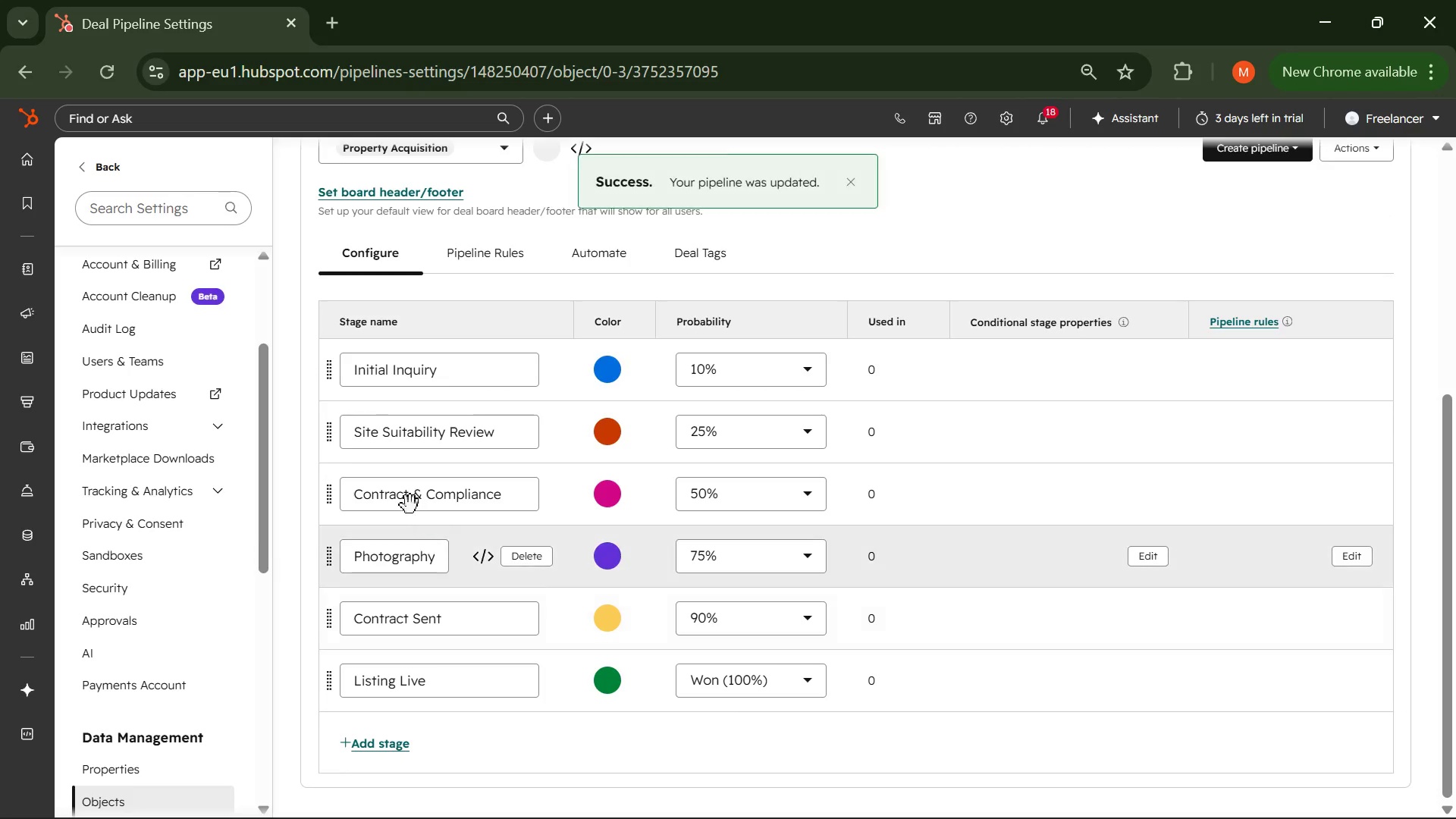 
scroll: coordinate [413, 356], scroll_direction: up, amount: 2.0
 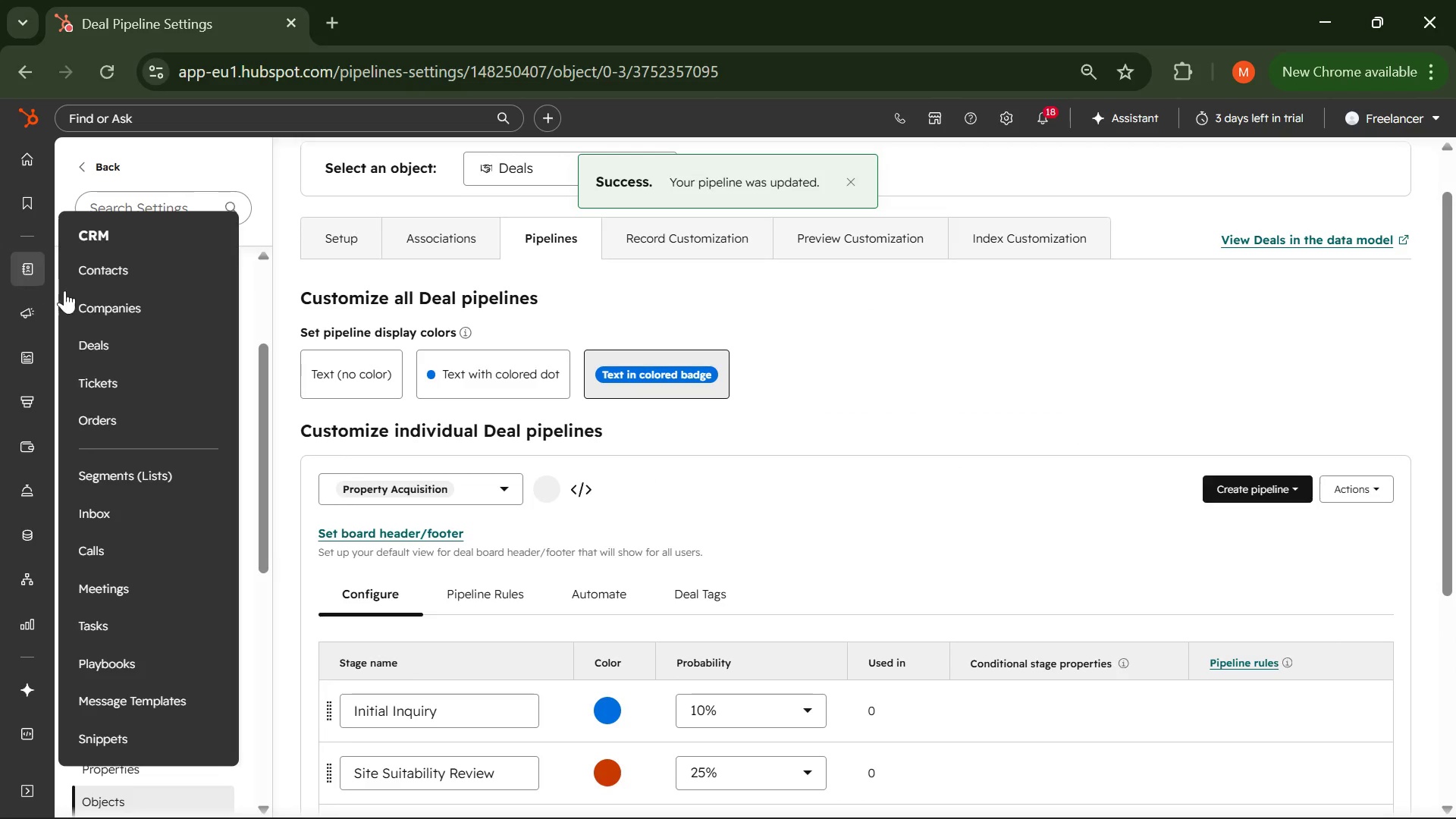 
left_click([114, 340])
 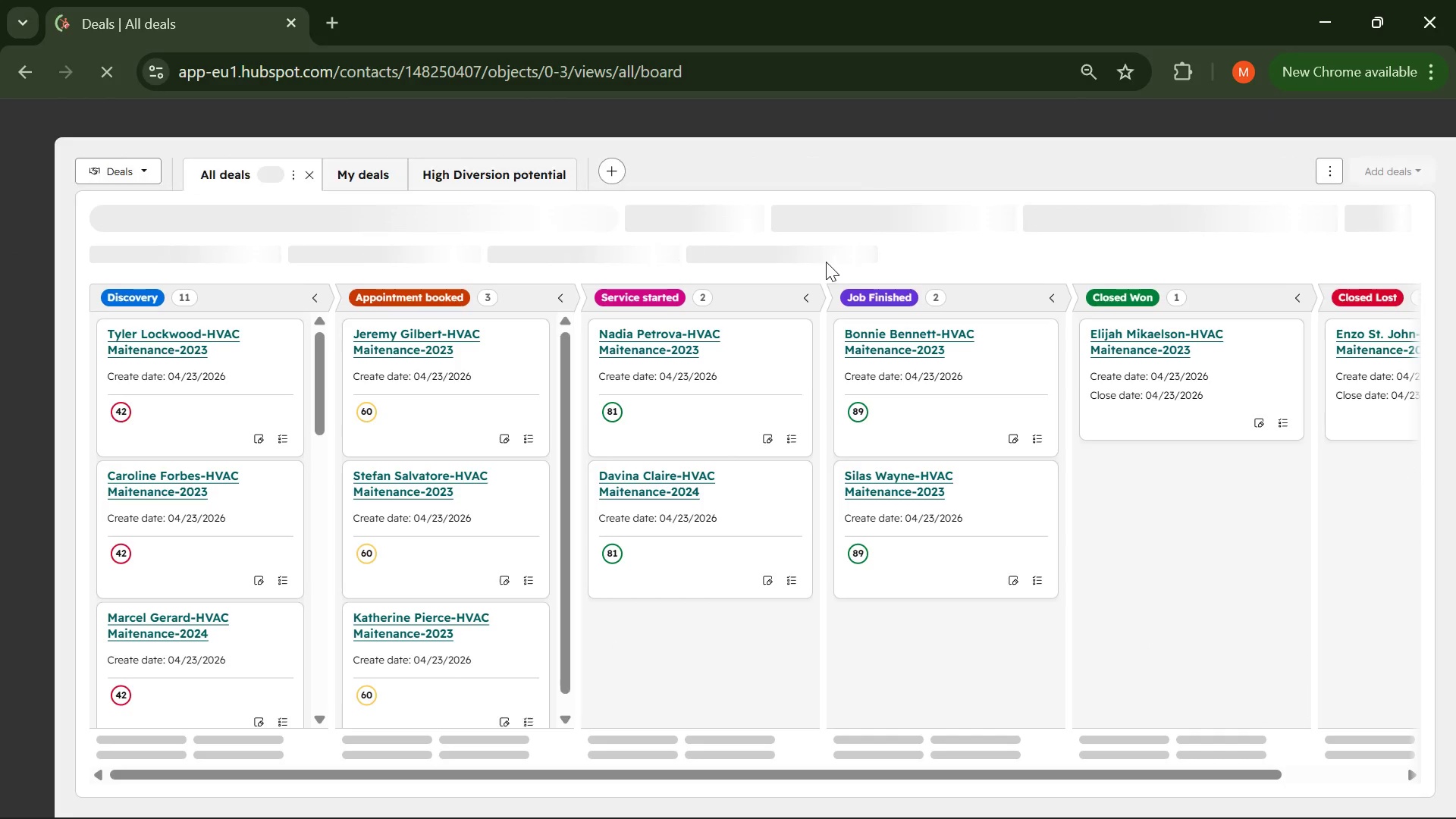 
wait(7.66)
 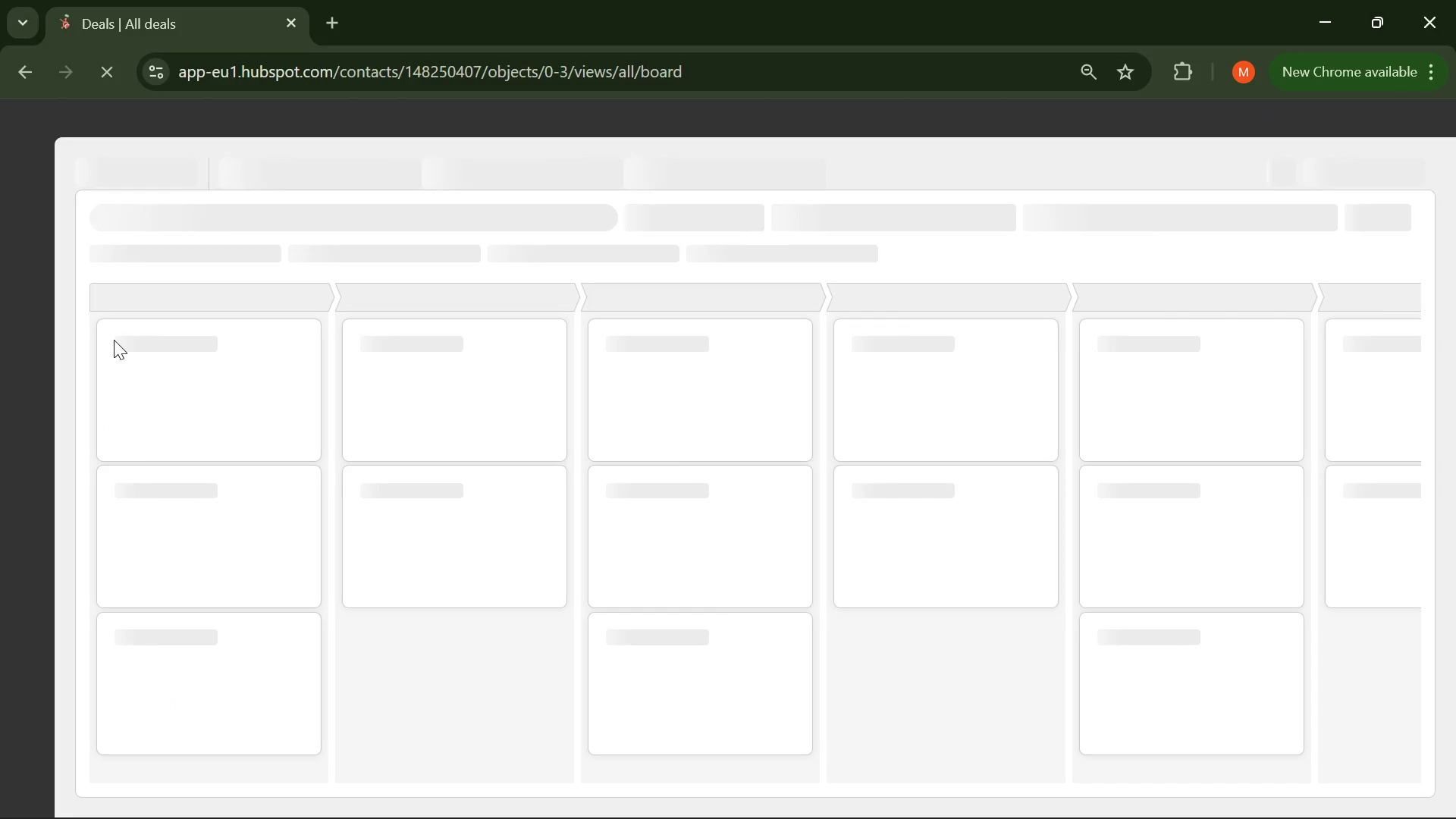 
left_click([971, 219])
 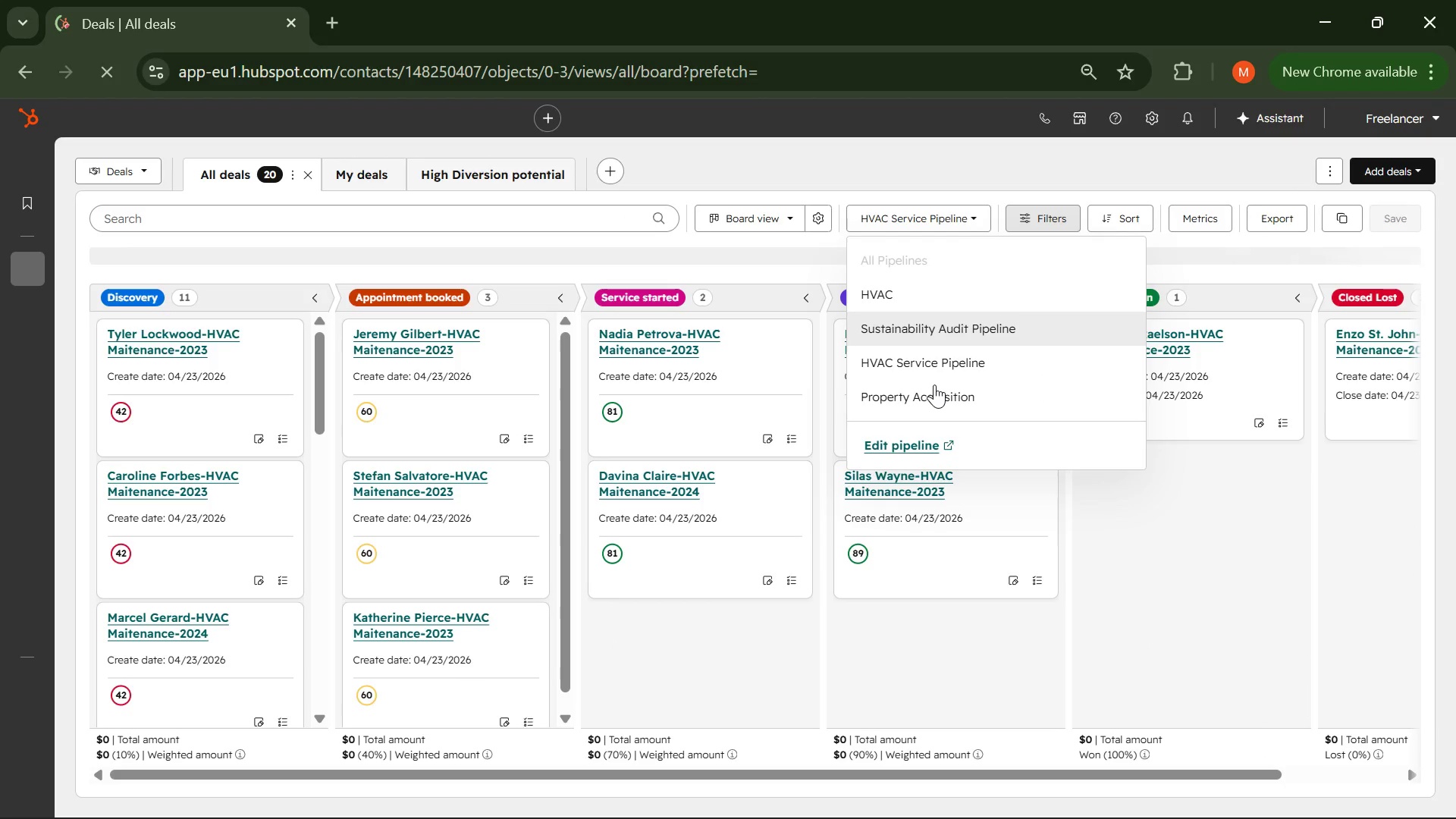 
left_click([931, 391])
 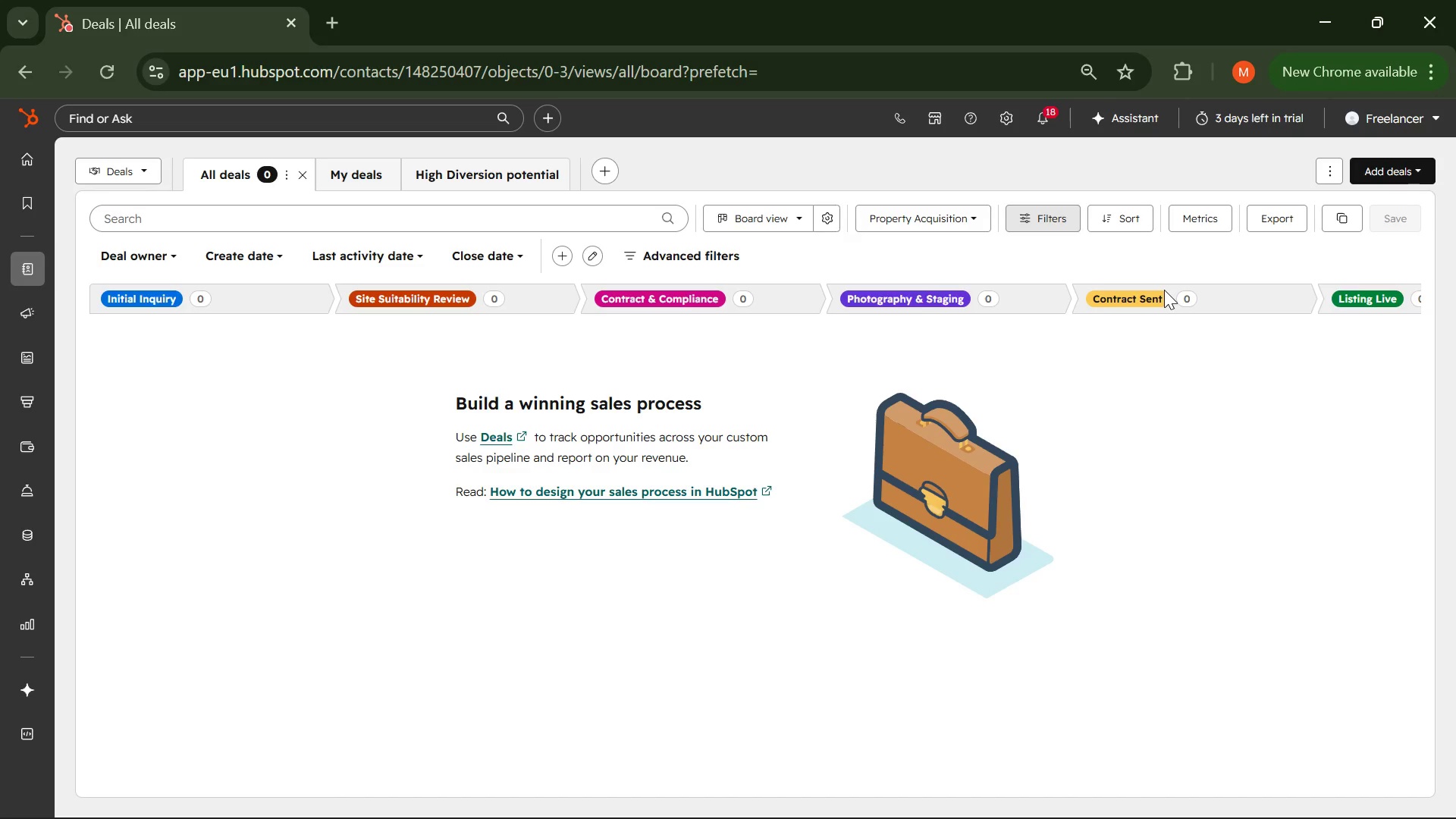 
wait(46.1)
 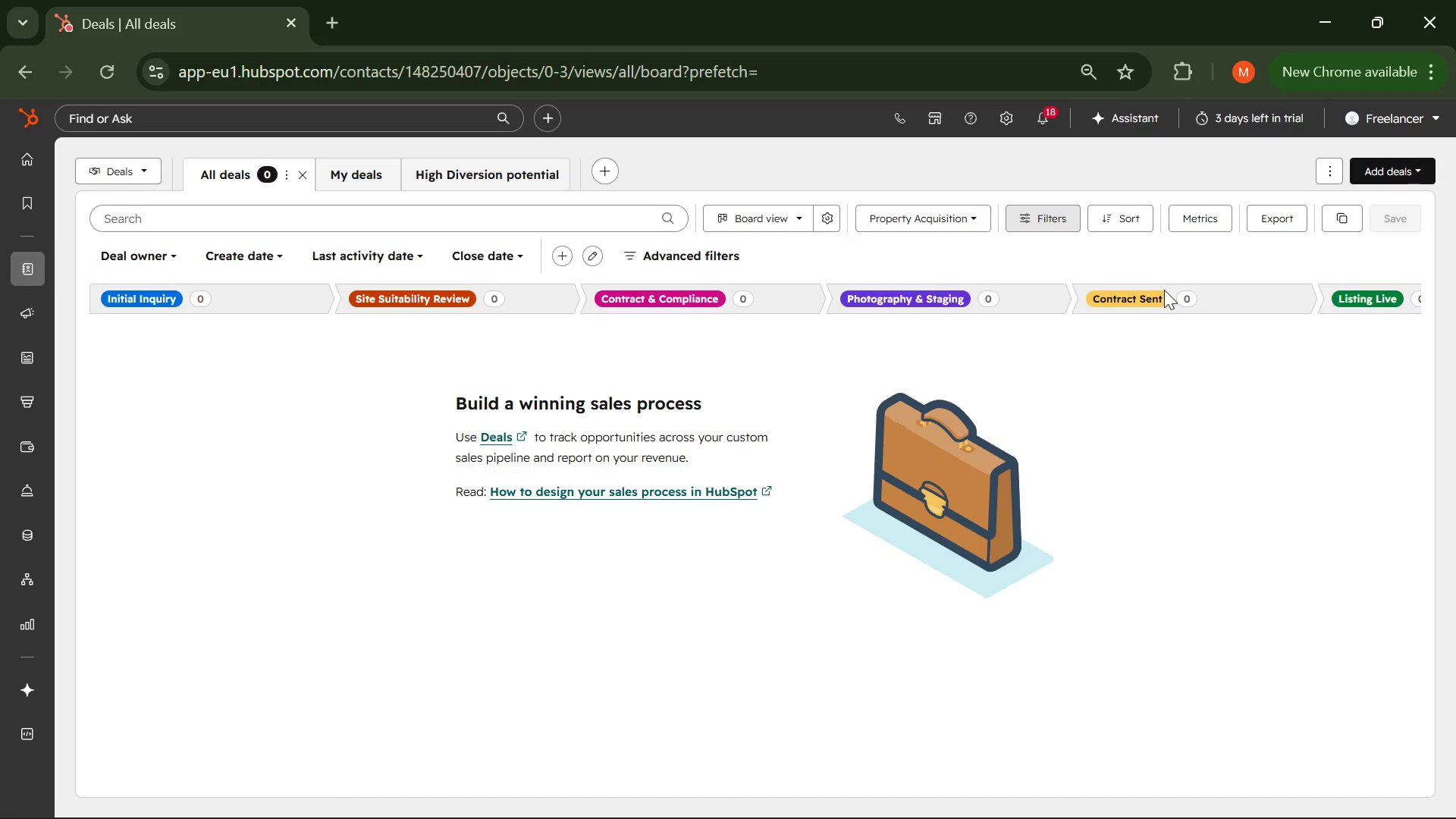 
mouse_move([26, 279])
 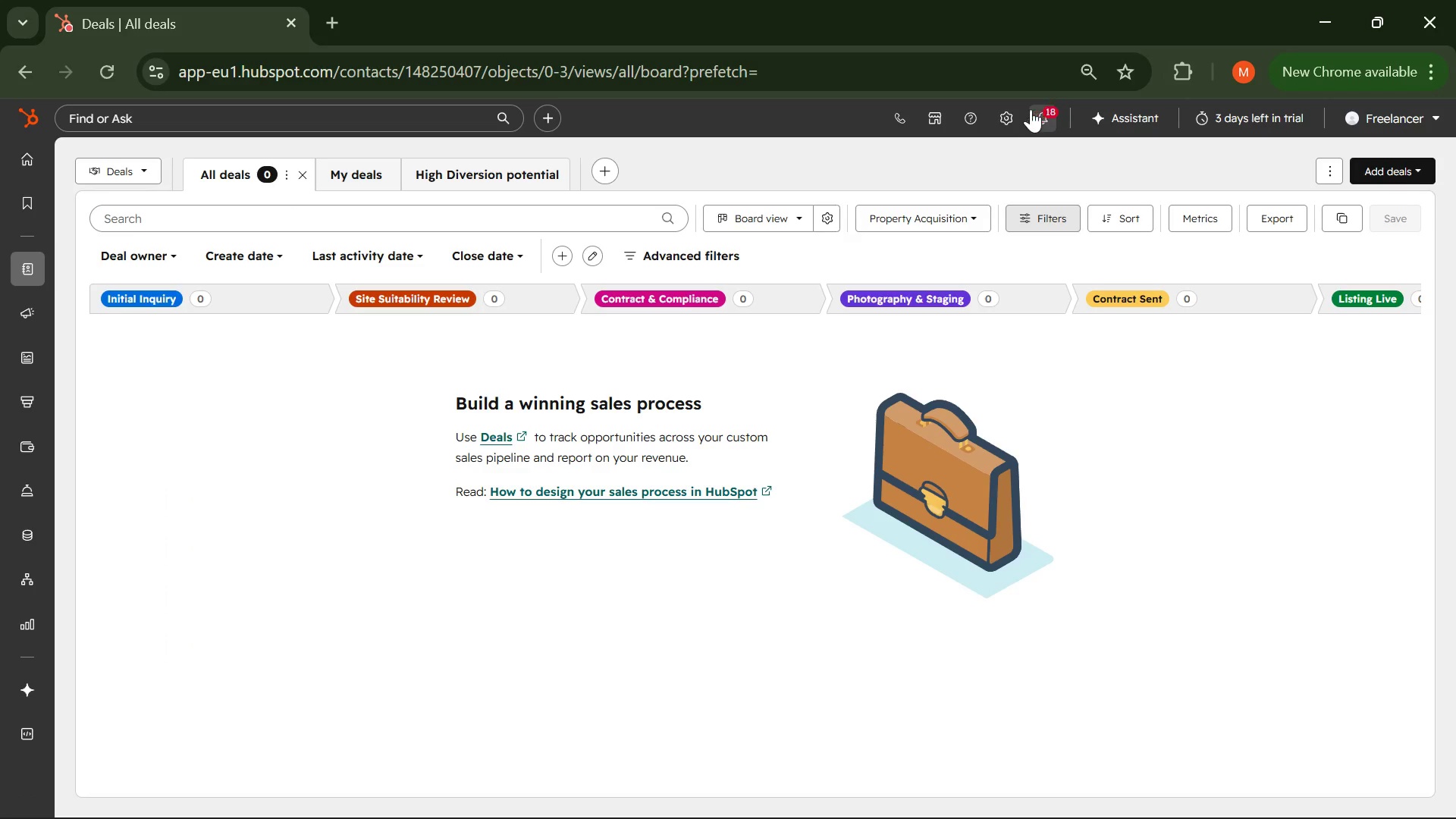 
left_click([1003, 114])
 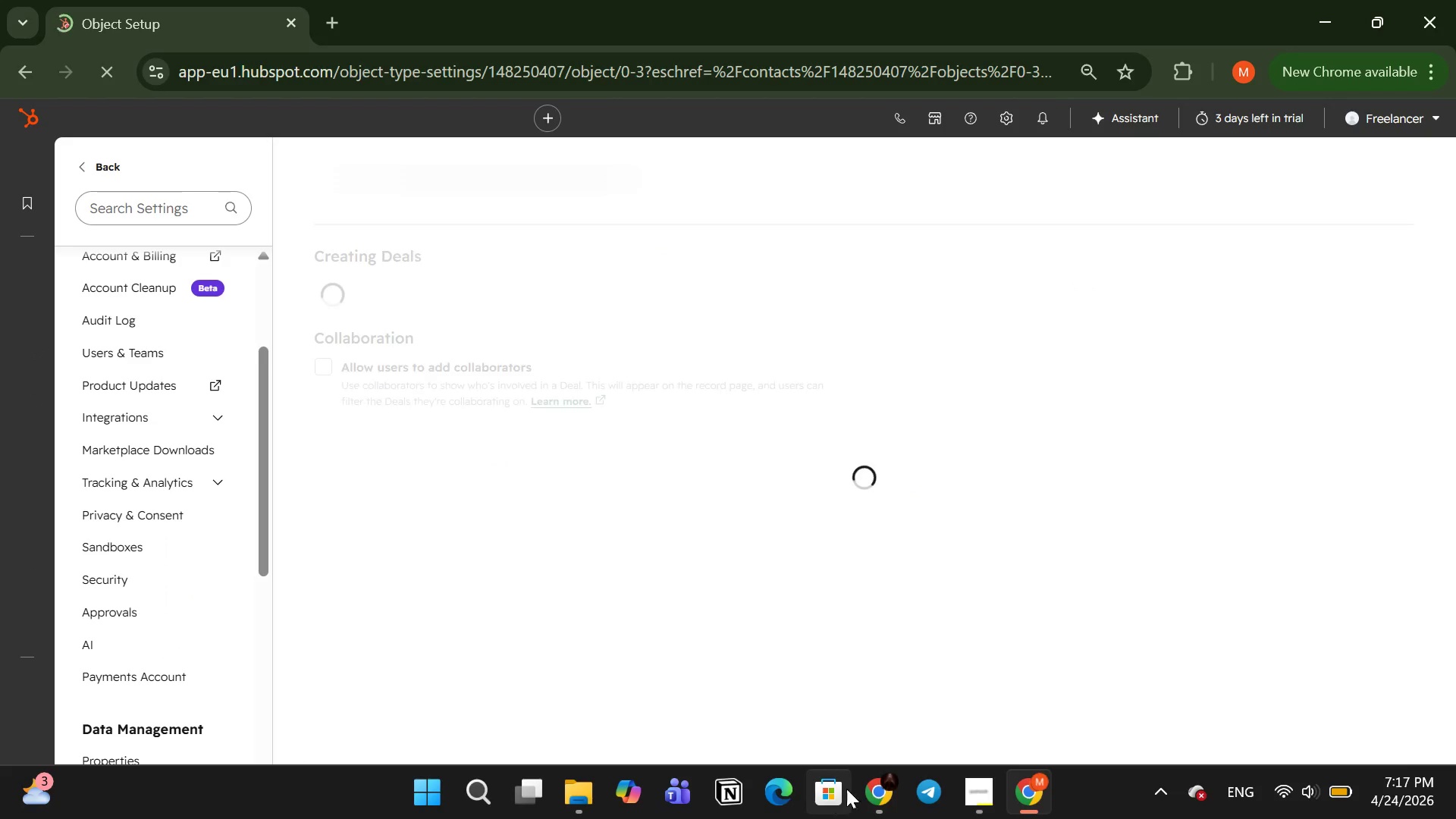 
left_click([984, 777])